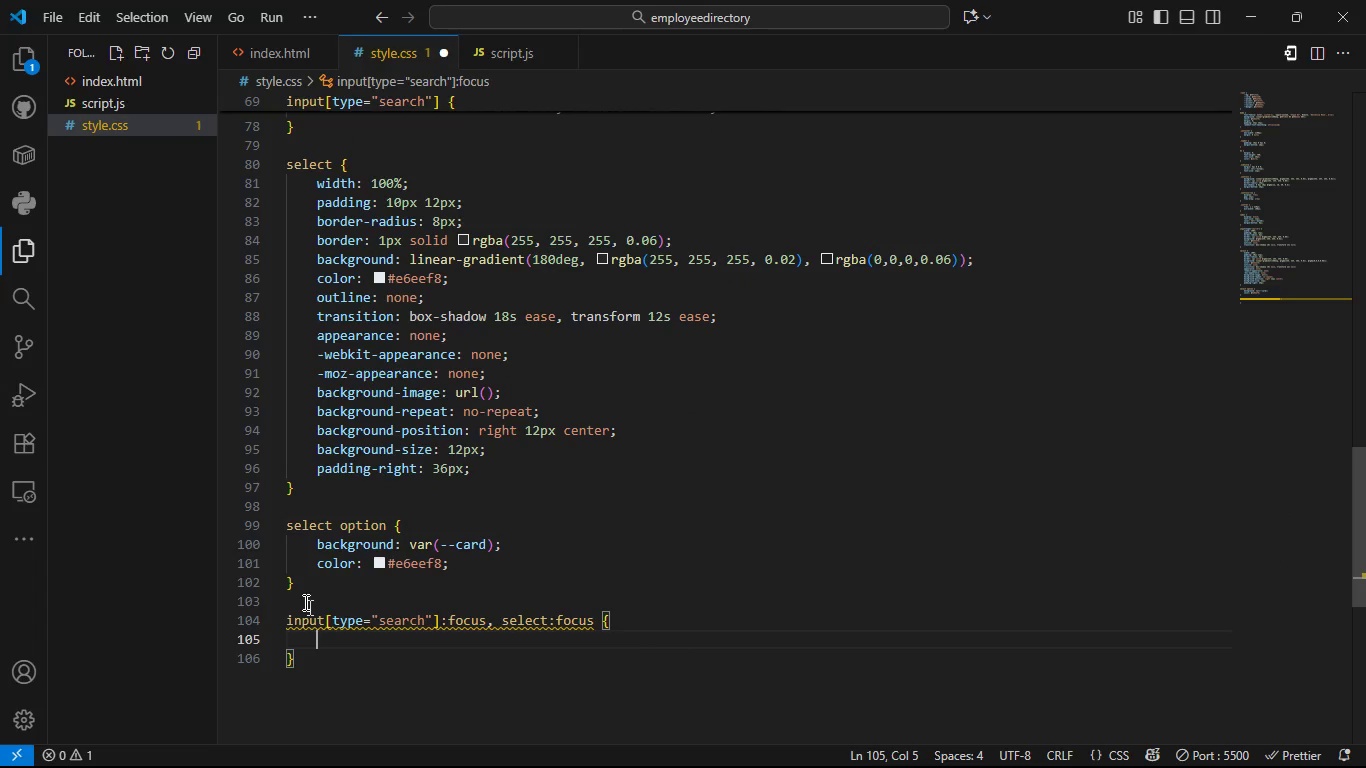 
 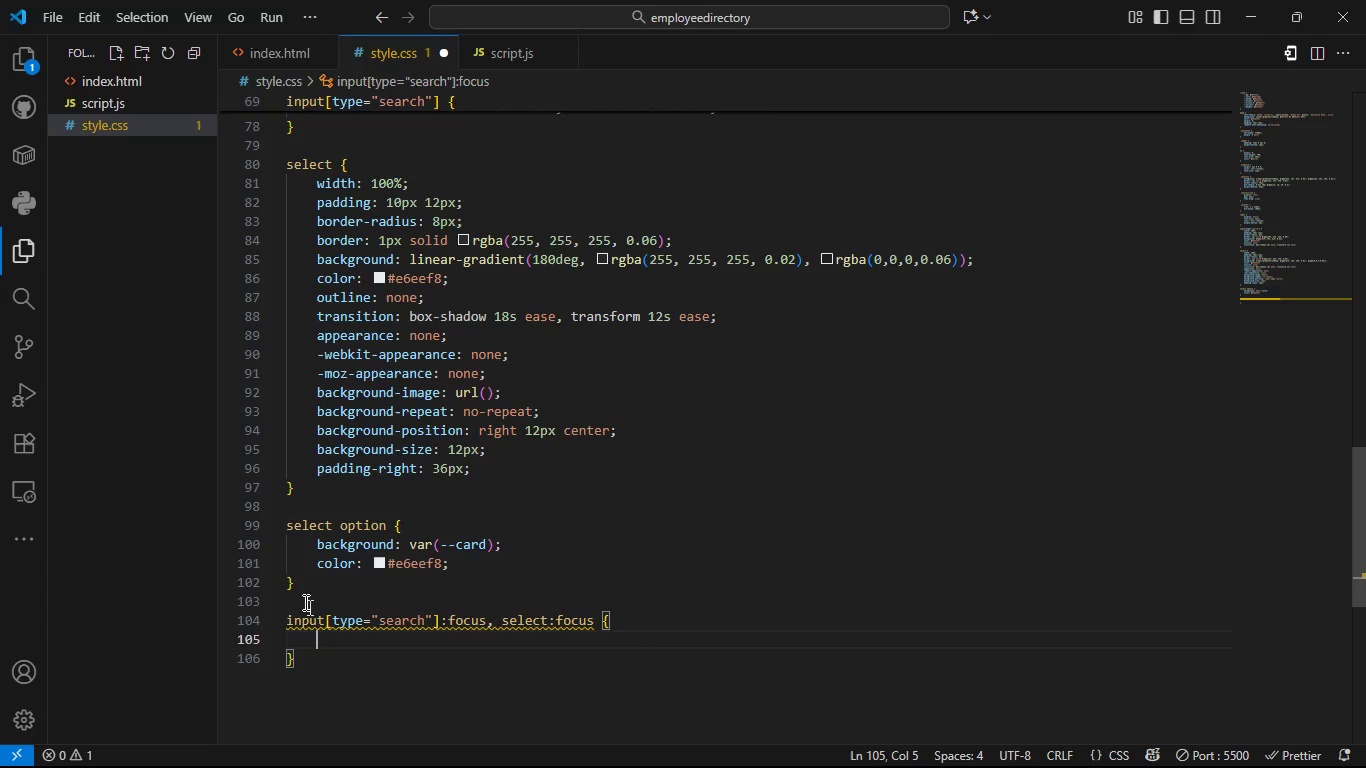 
key(Enter)
 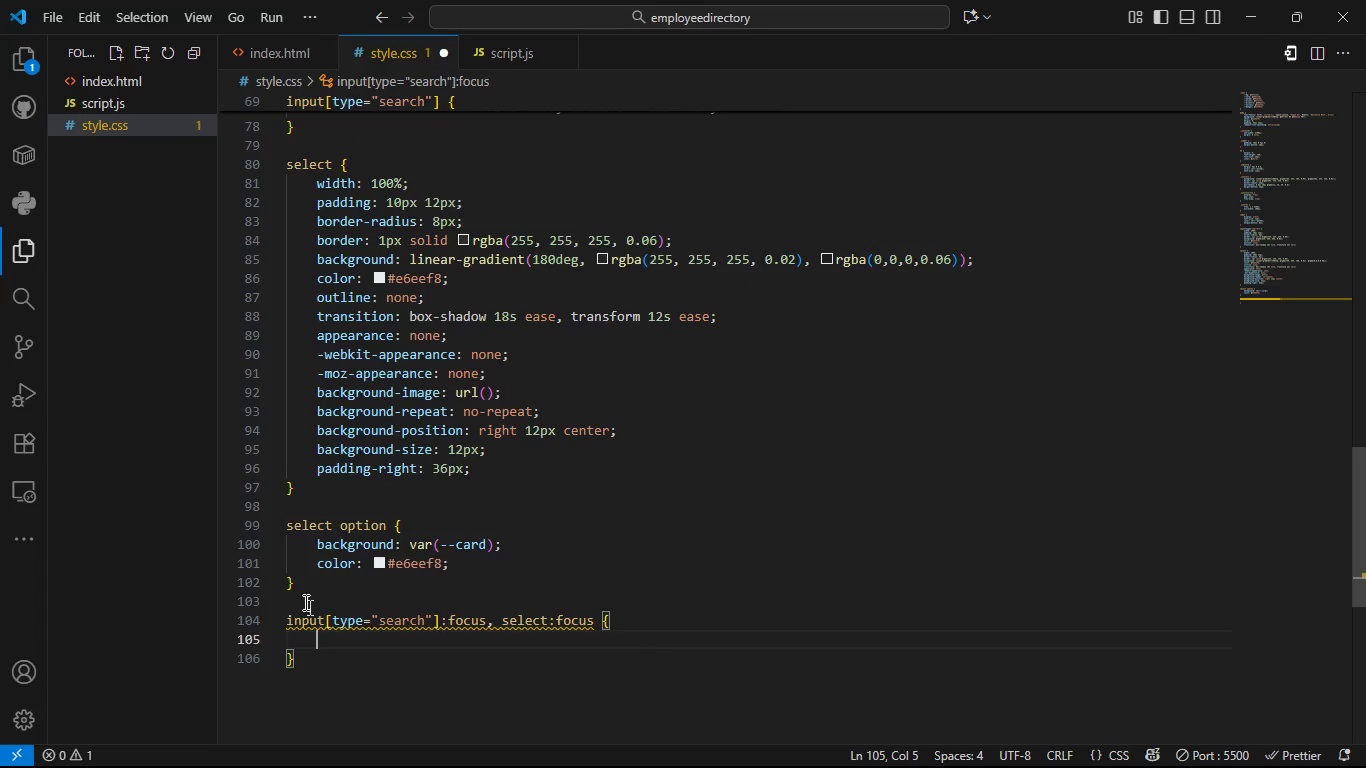 
type(boc)
key(Backspace)
type(x-sha)
key(Tab)
type(0 6px, )
key(Backspace)
type(2)
key(Backspace)
type( 24ps)
key(Backspace)
type(x rgba(124, 92, 255, 0,)
key(Backspace)
type(.12)
 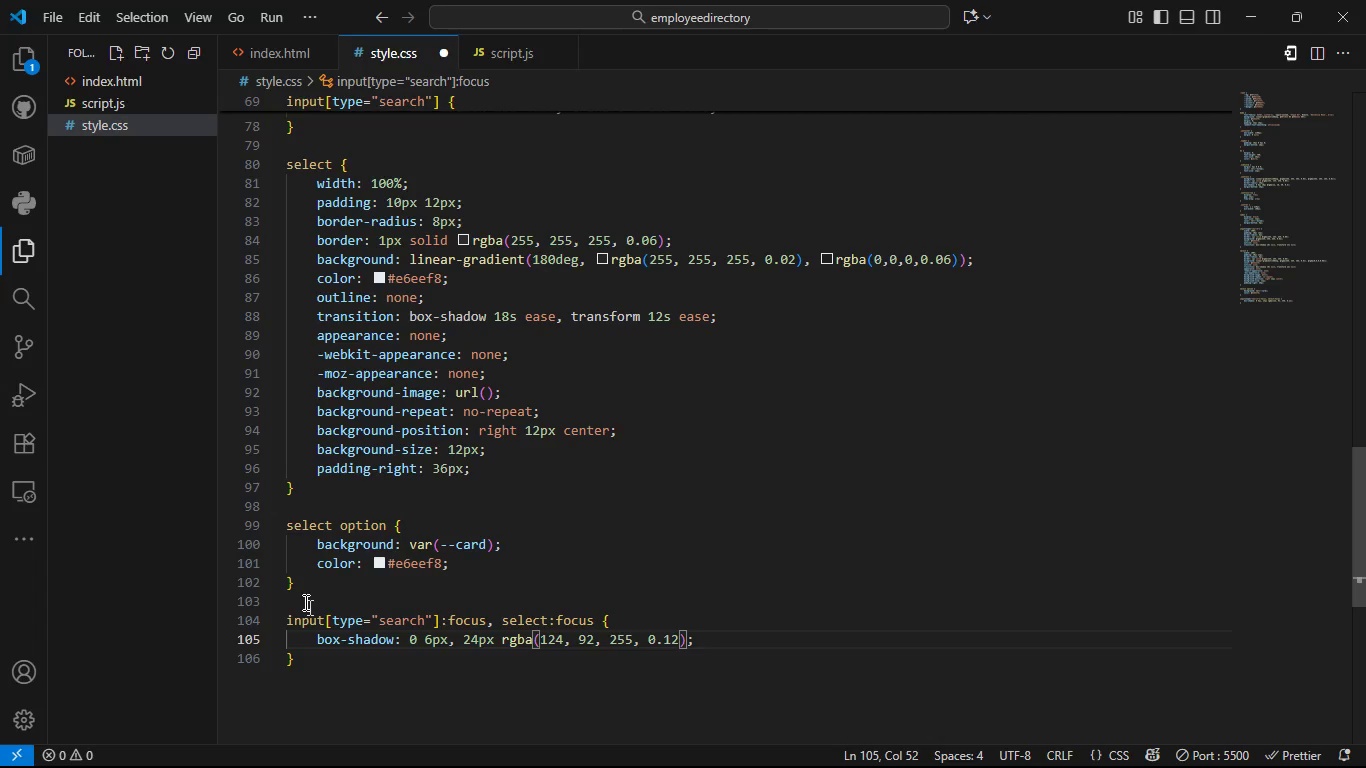 
key(ArrowRight)
 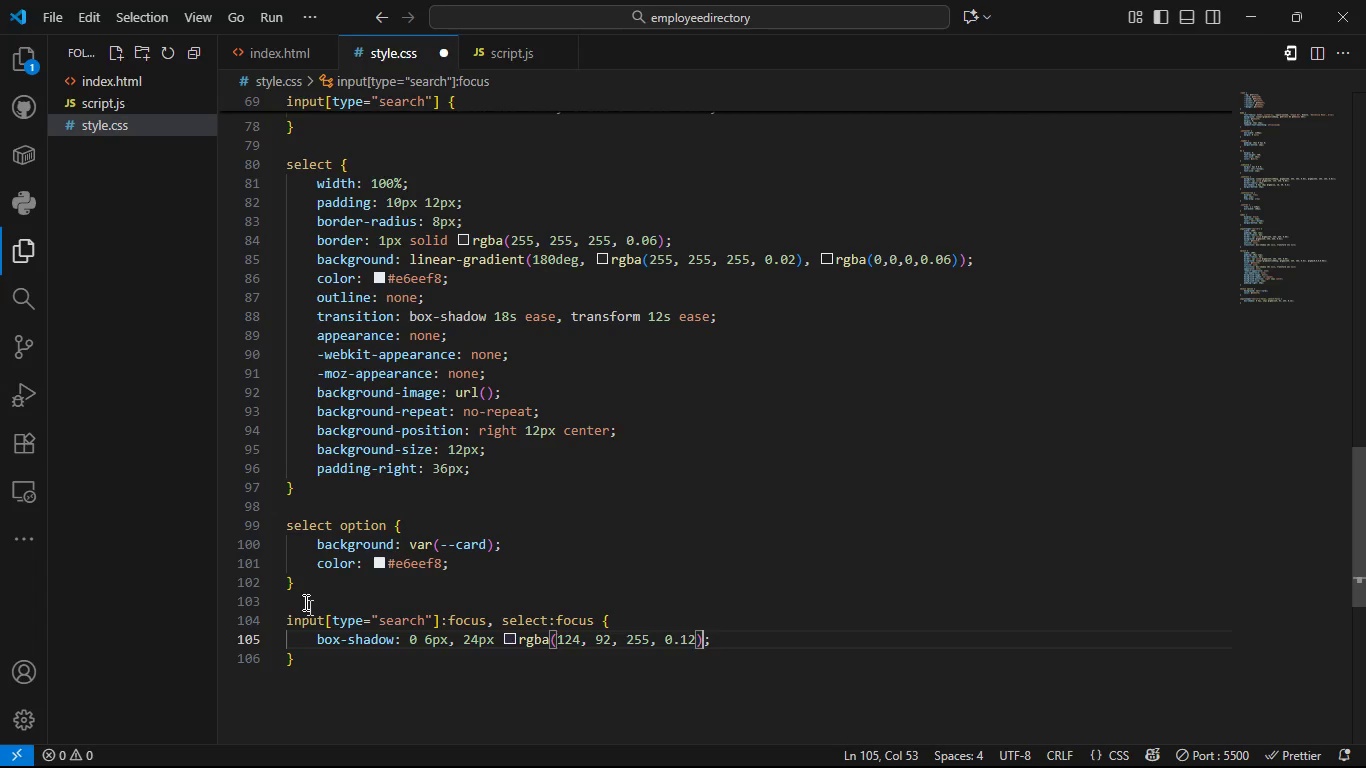 
key(ArrowRight)
 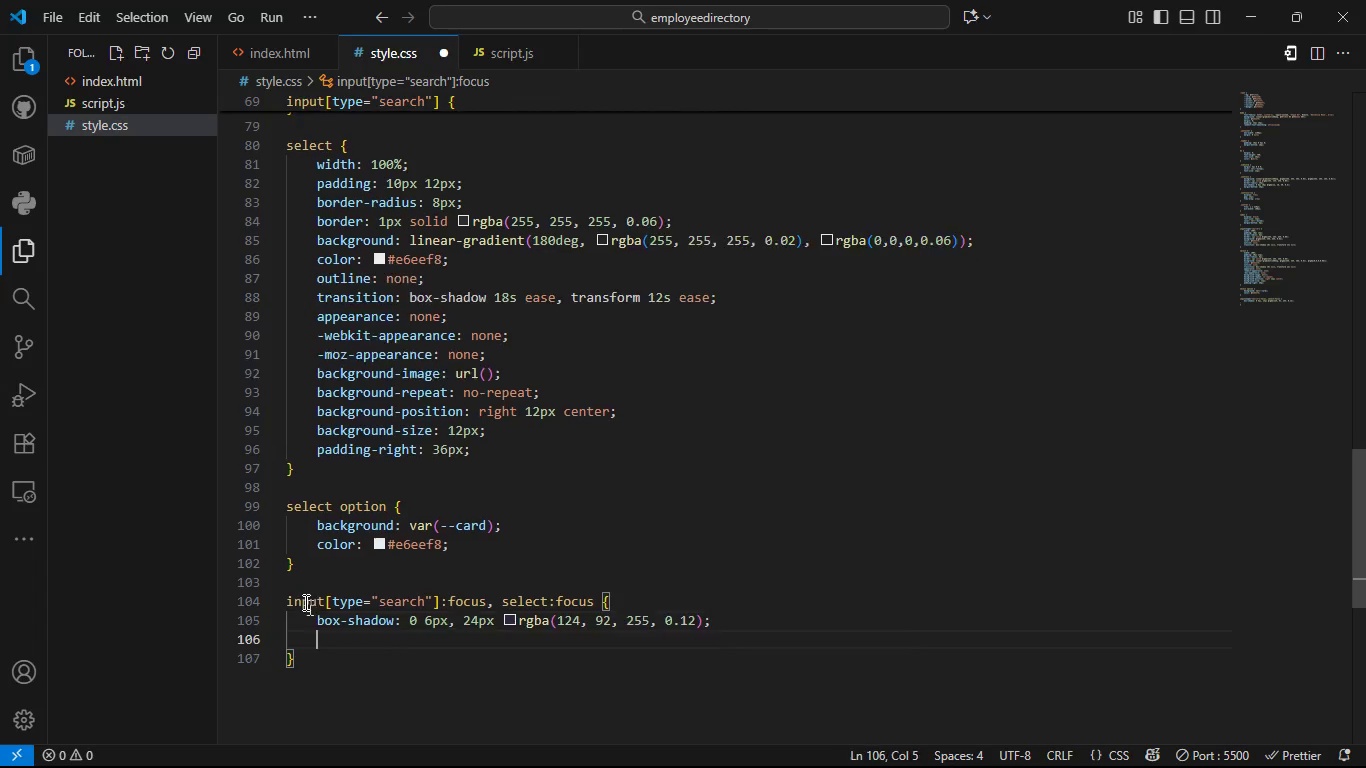 
key(Enter)
 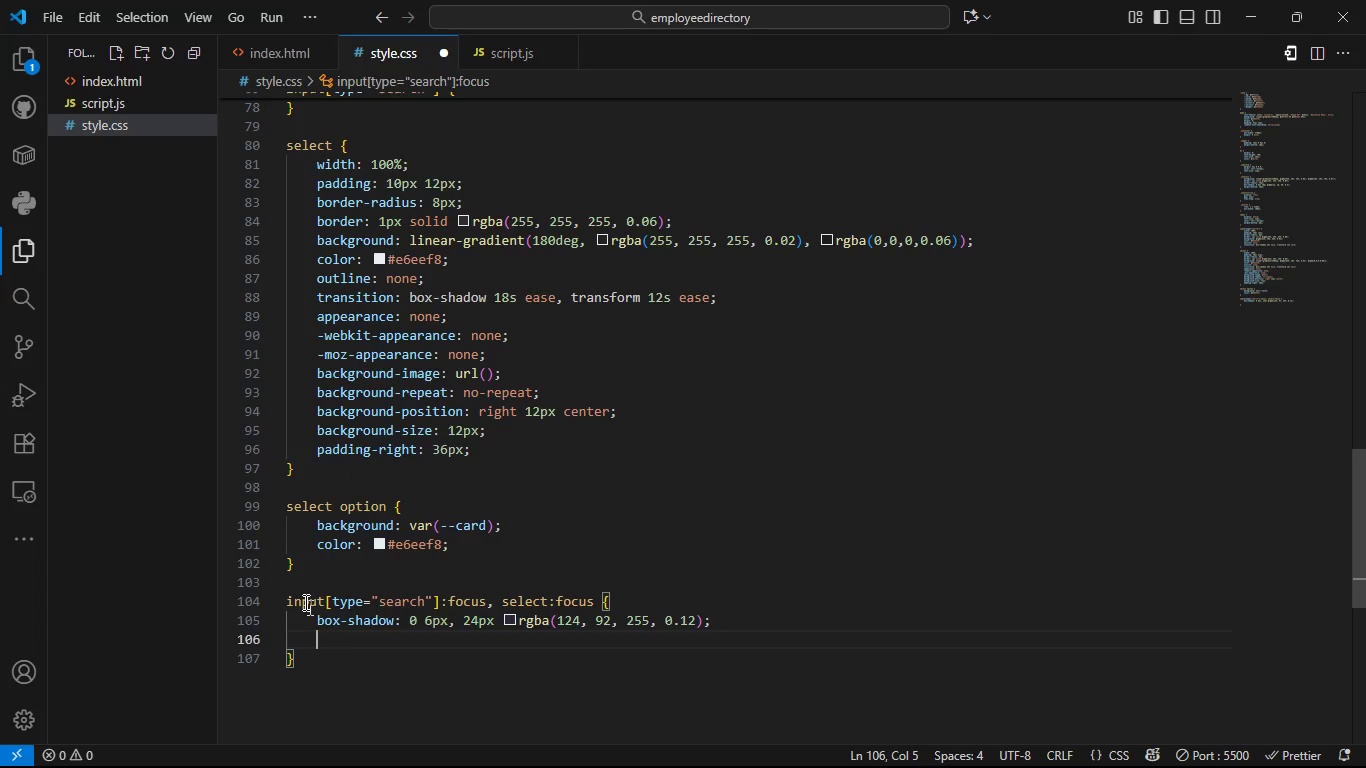 
type(trandd)
key(Backspace)
key(Backspace)
type(sform: tran)
 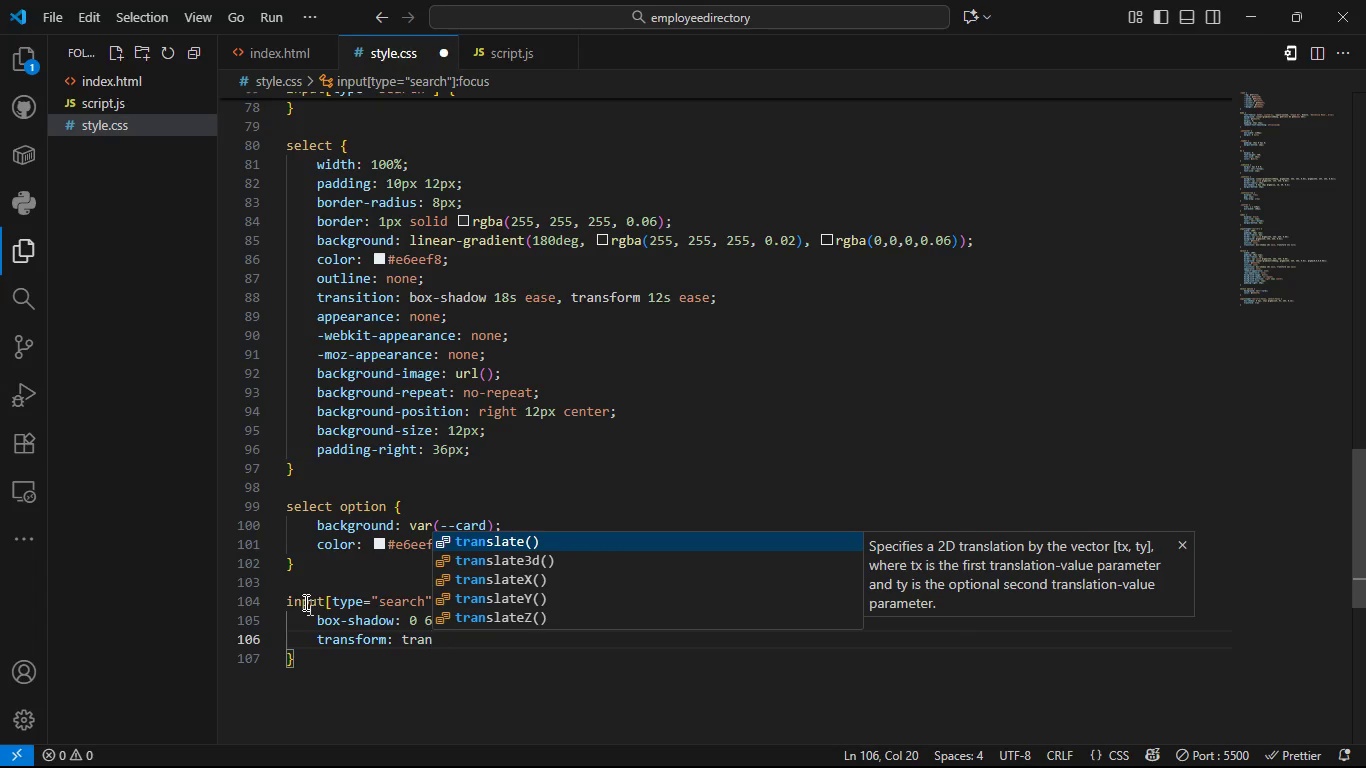 
key(ArrowDown)
 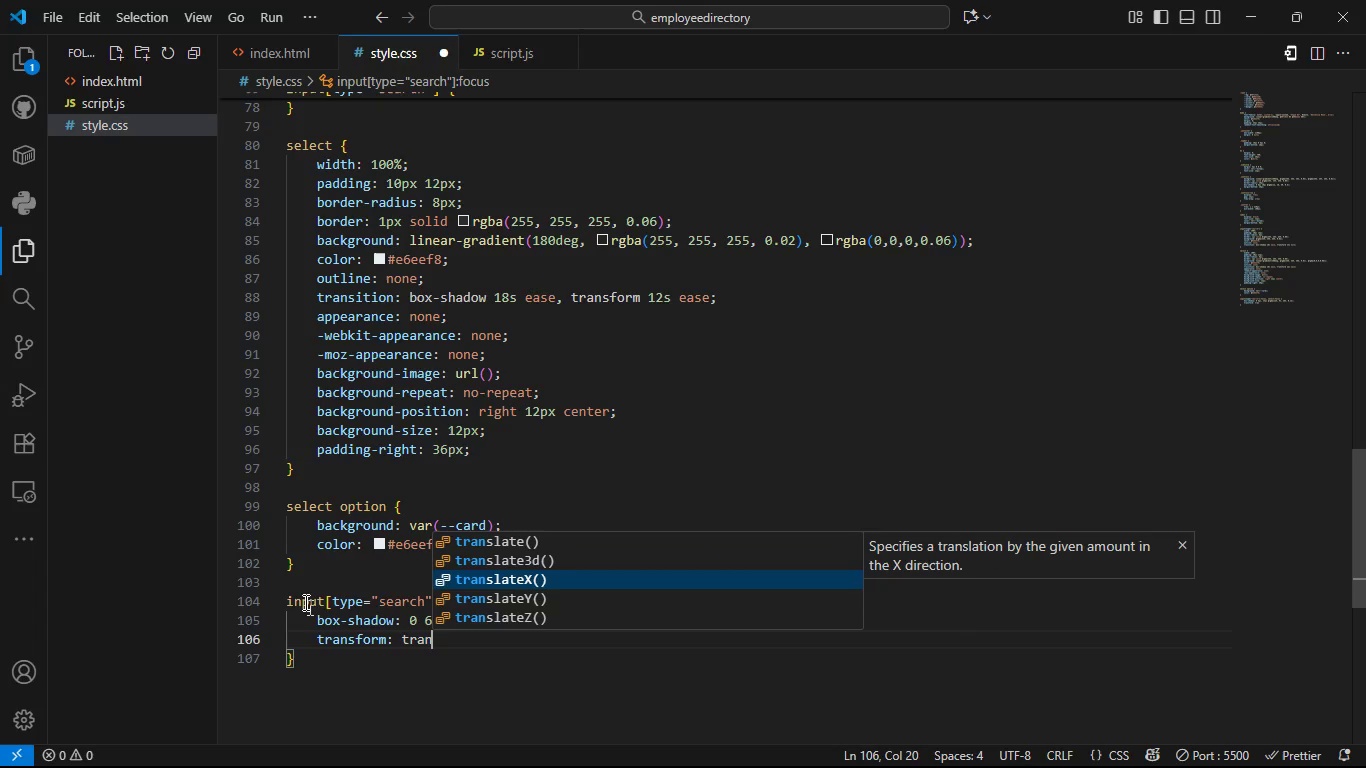 
key(ArrowDown)
 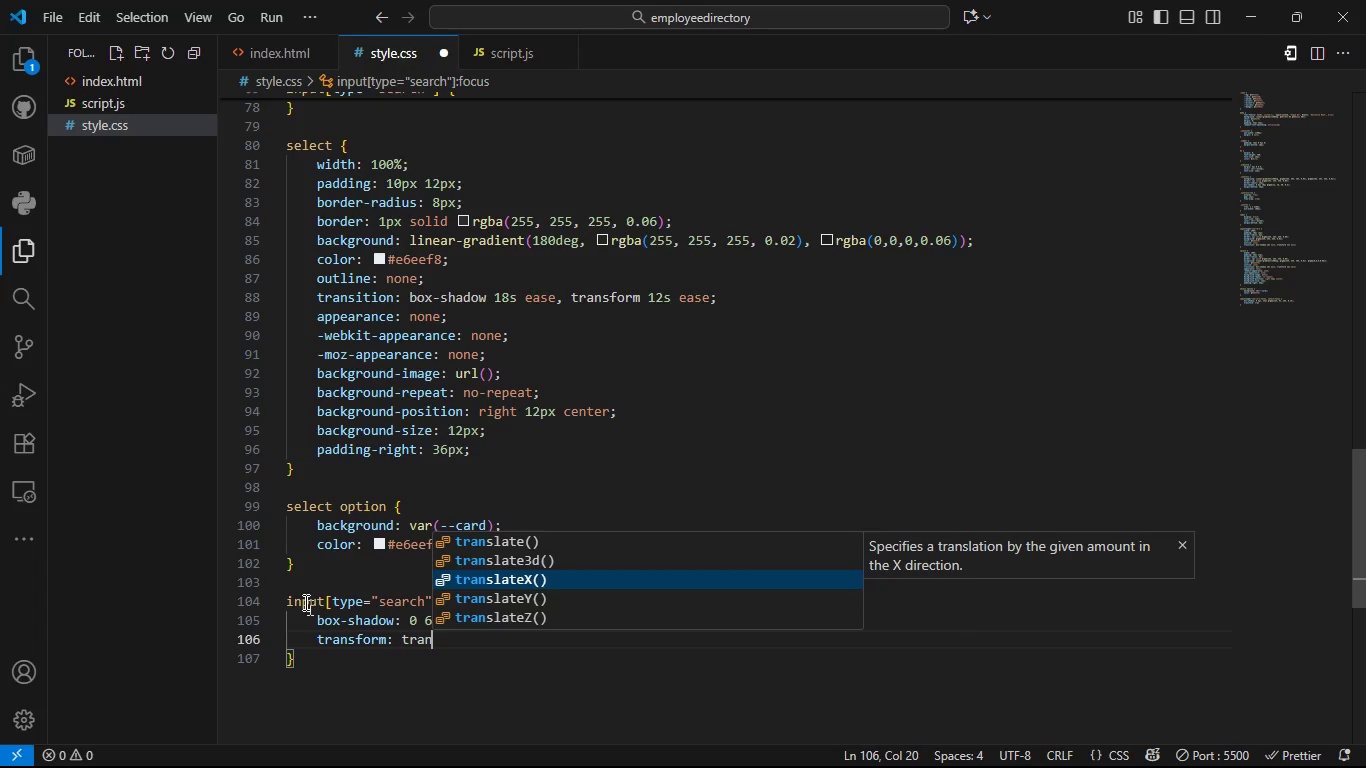 
key(ArrowDown)
 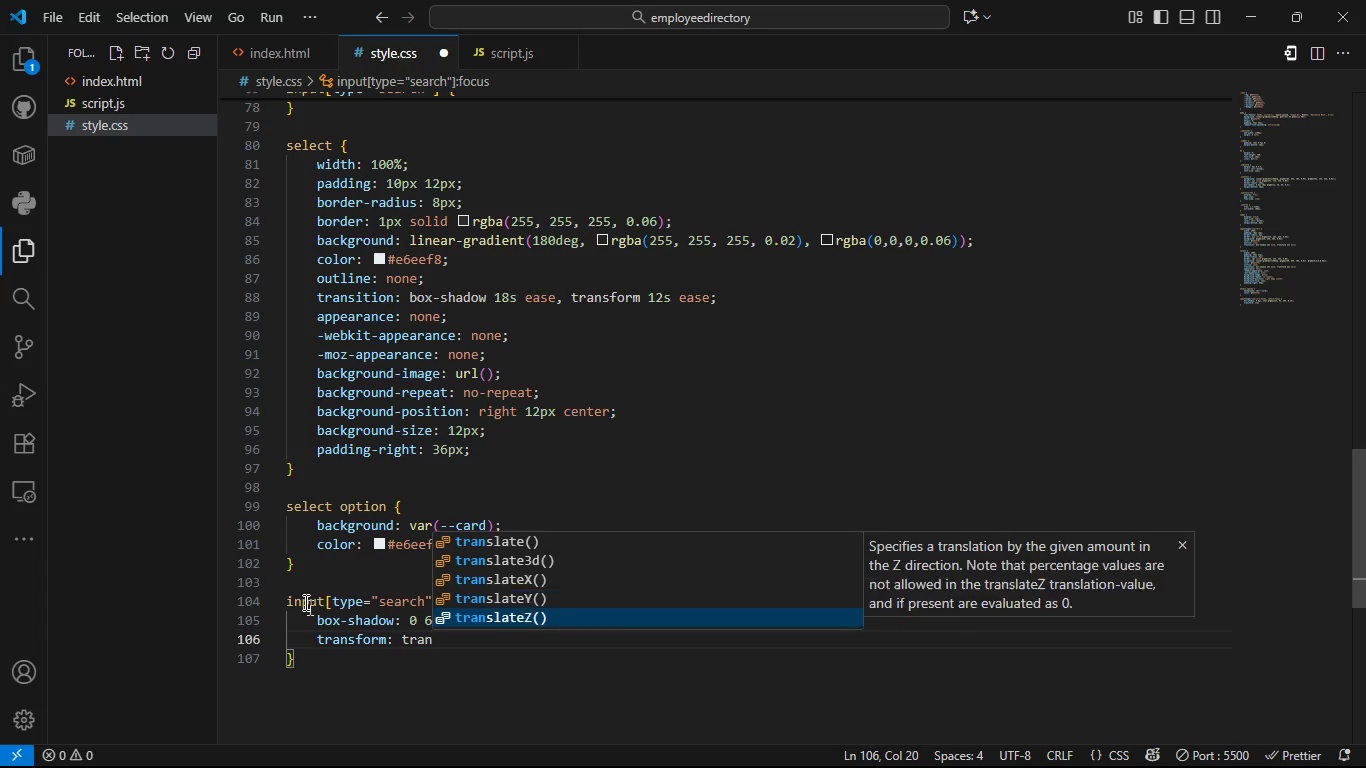 
key(ArrowDown)
 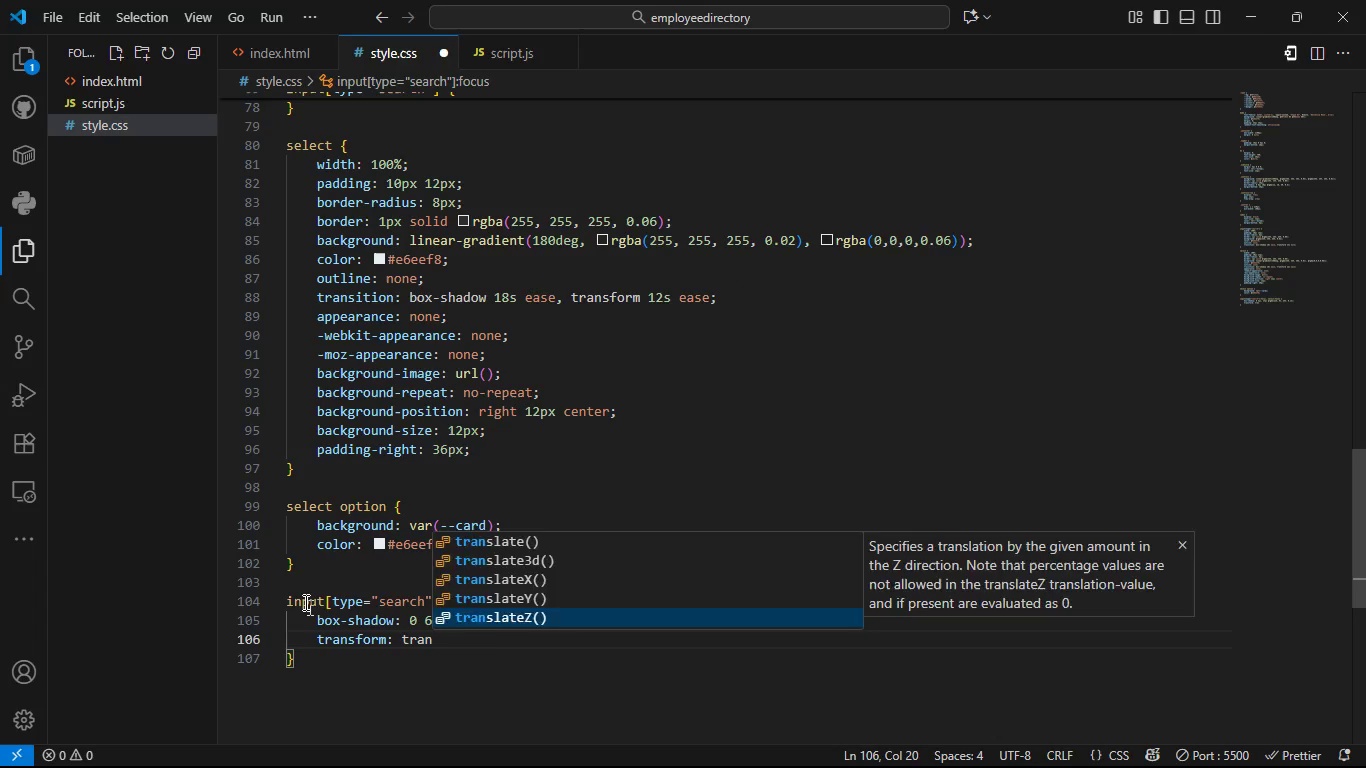 
key(Tab)
 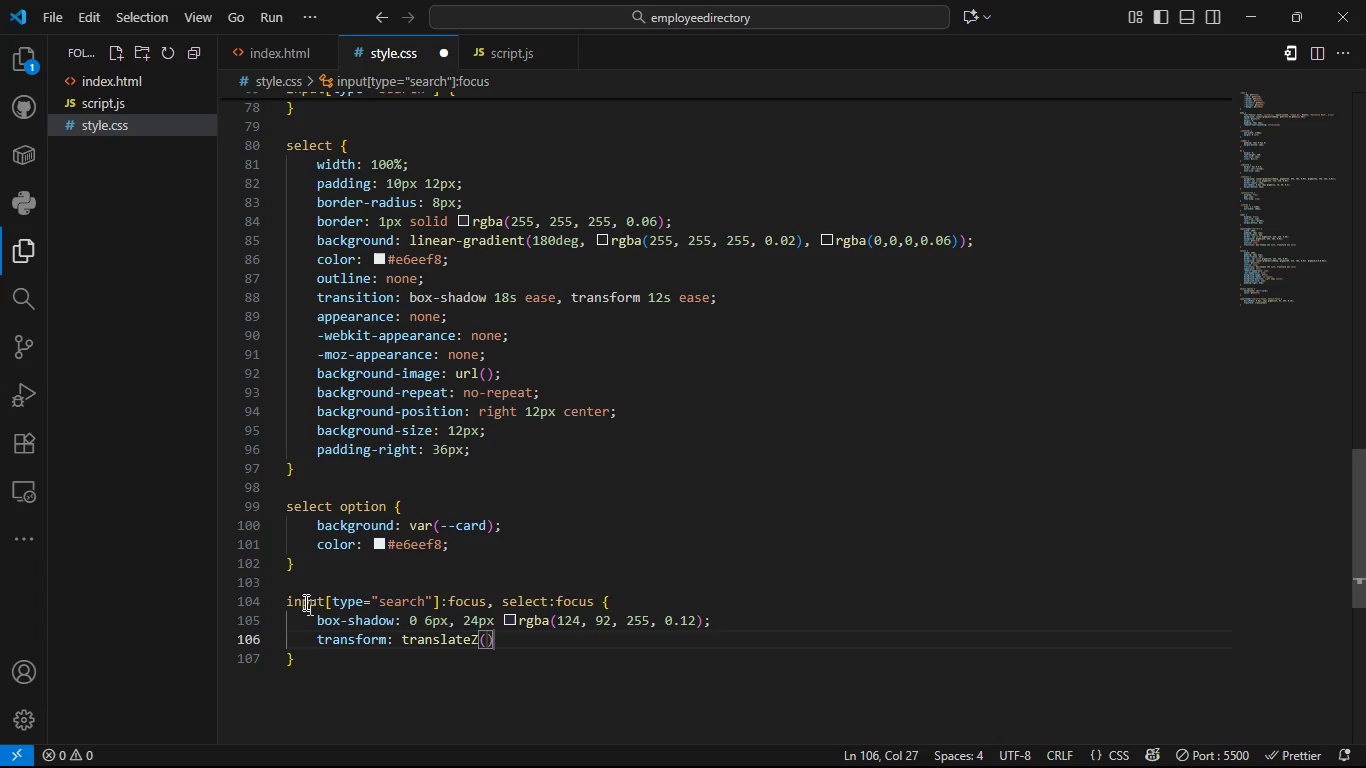 
key(ArrowLeft)
 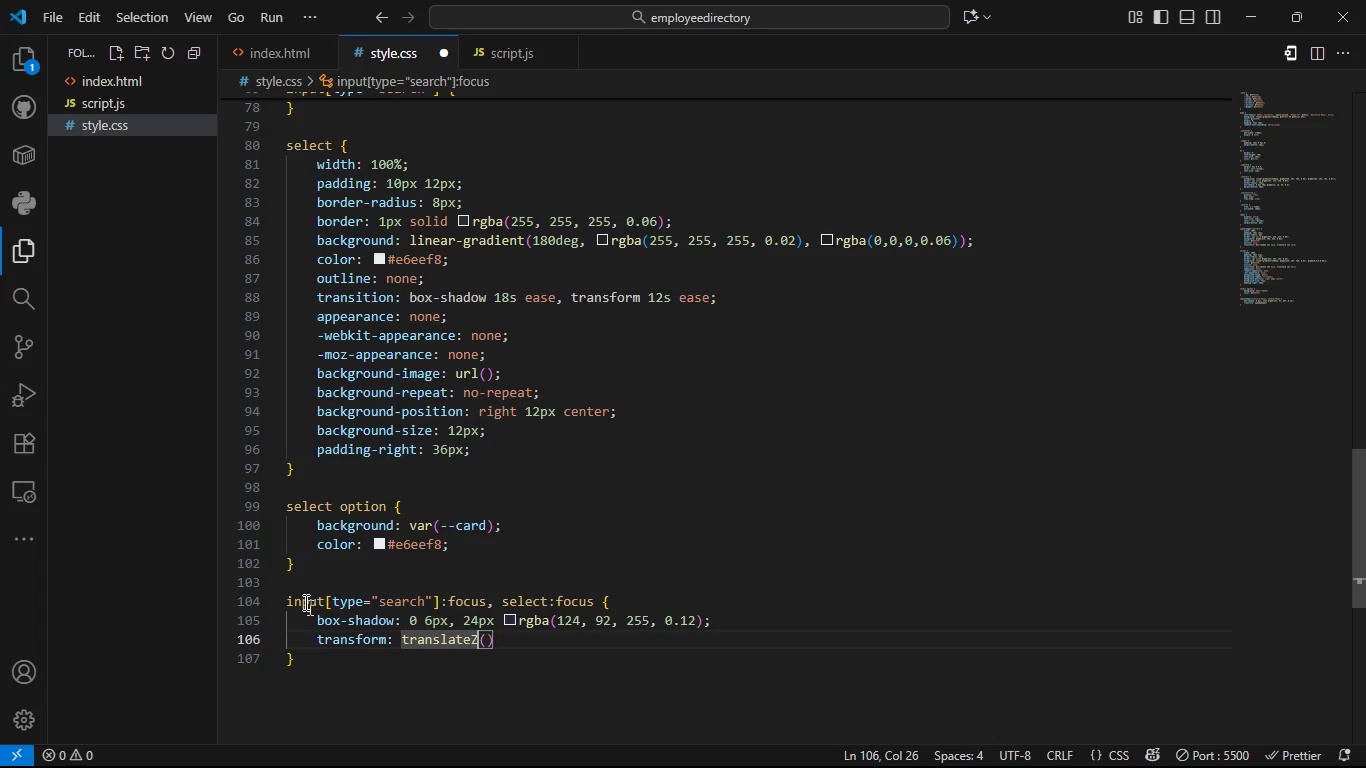 
key(Backspace)
 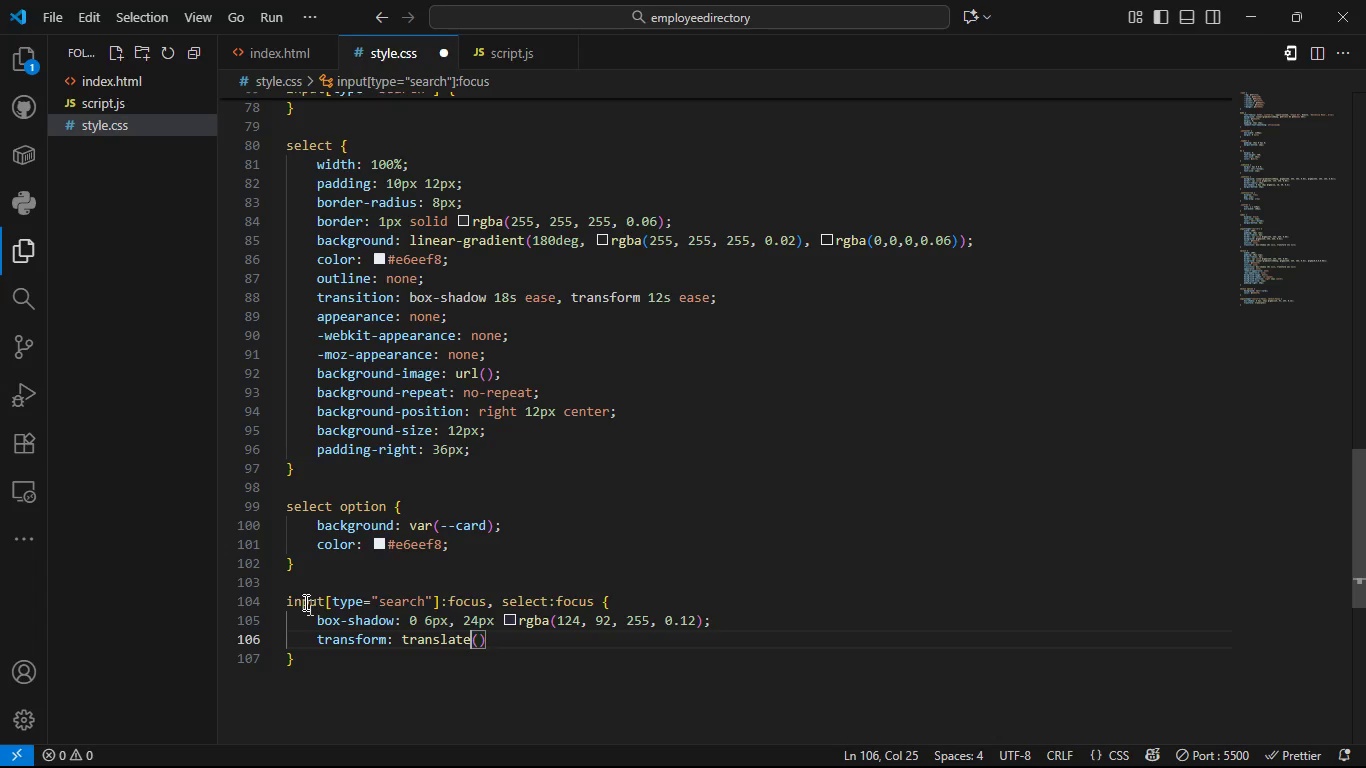 
key(Shift+Y)
 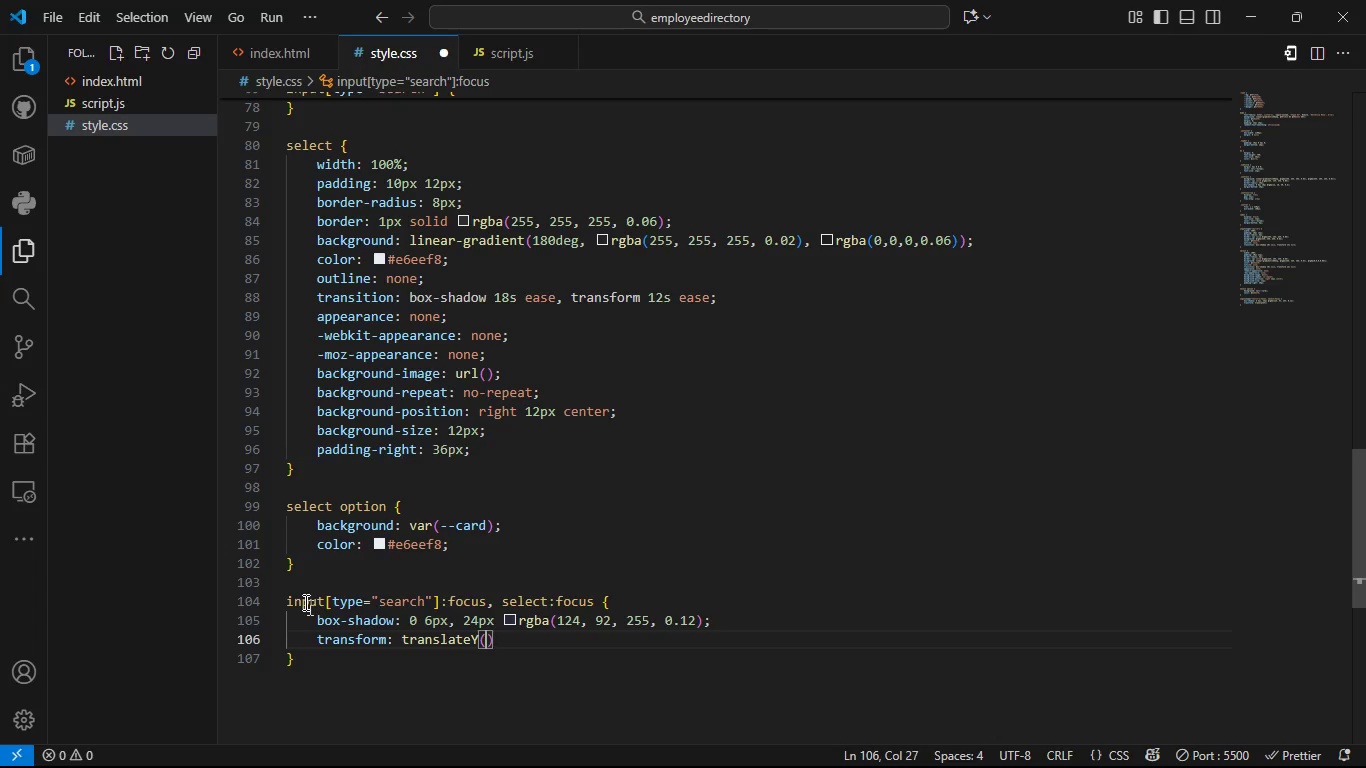 
key(ArrowRight)
 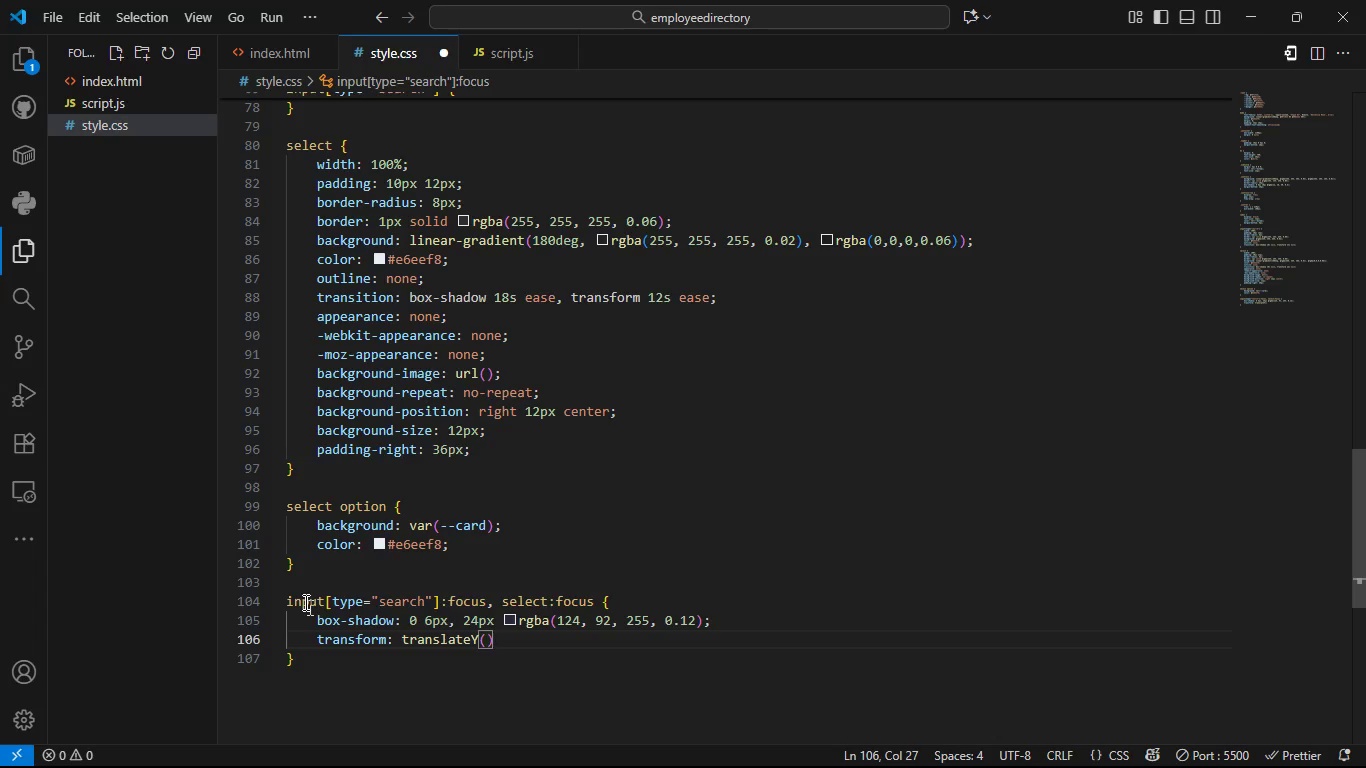 
type(-1px)
 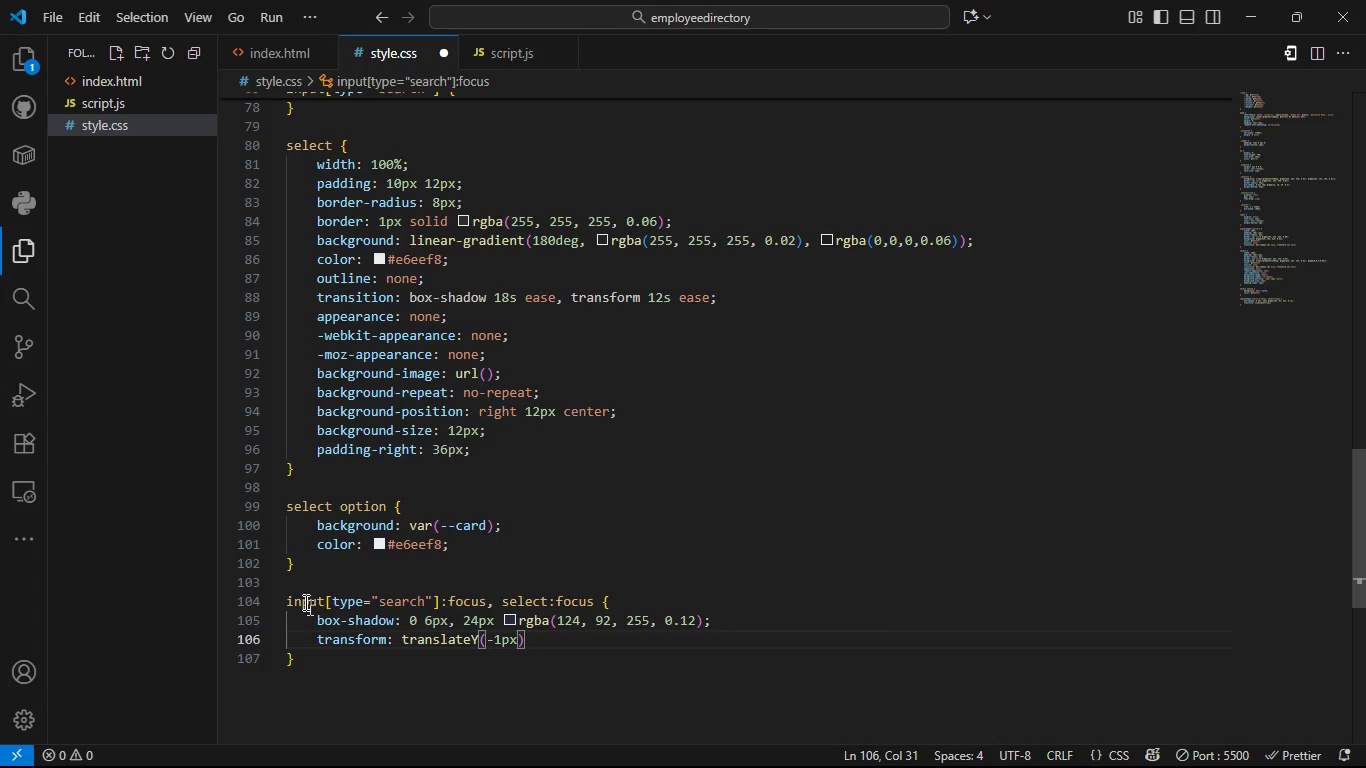 
key(ArrowRight)
 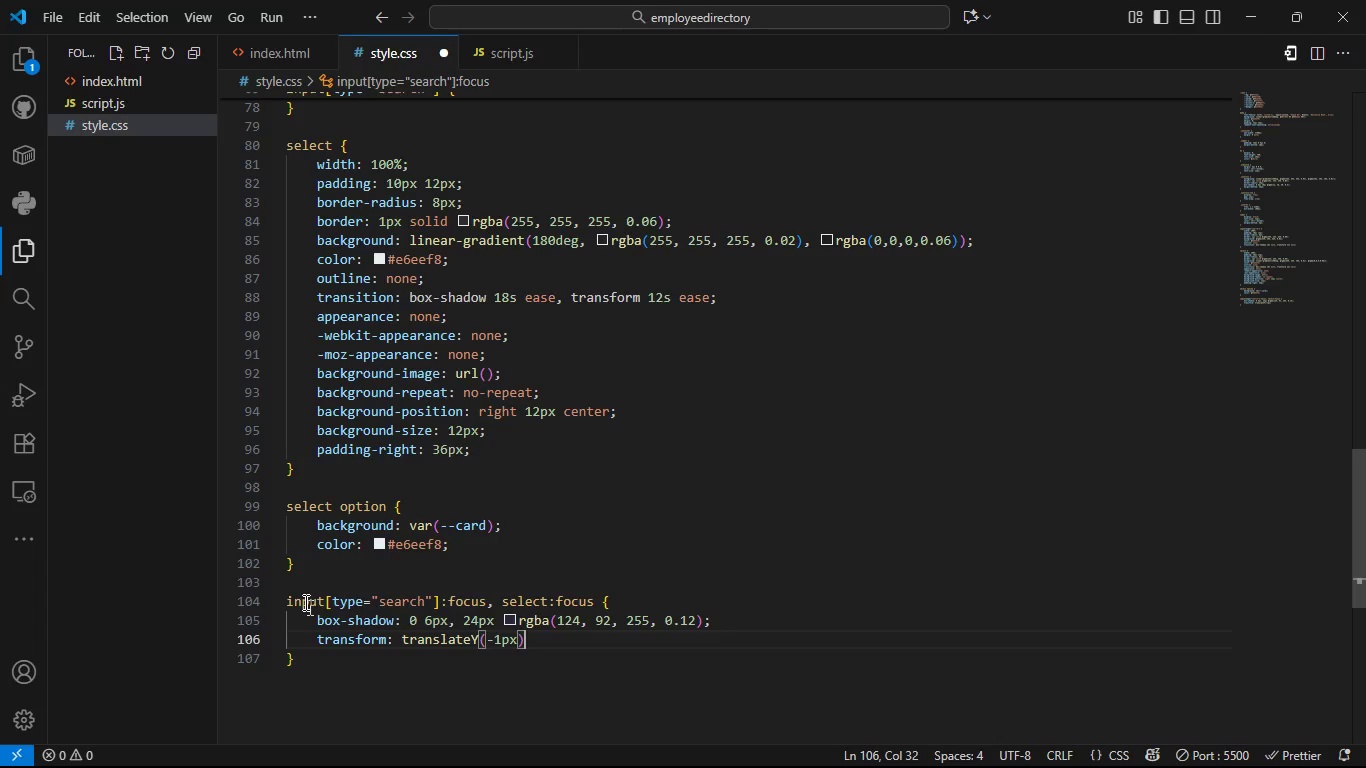 
key(L)
 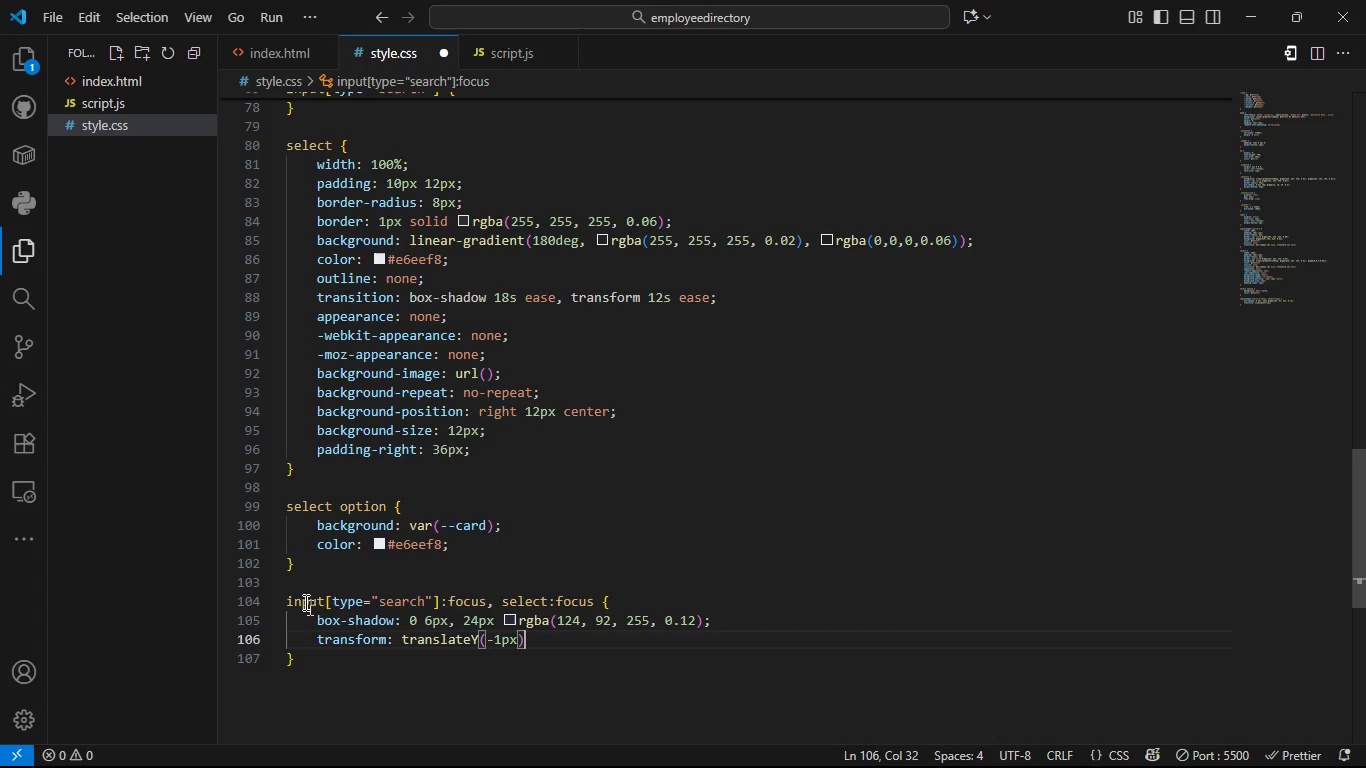 
key(Backspace)
 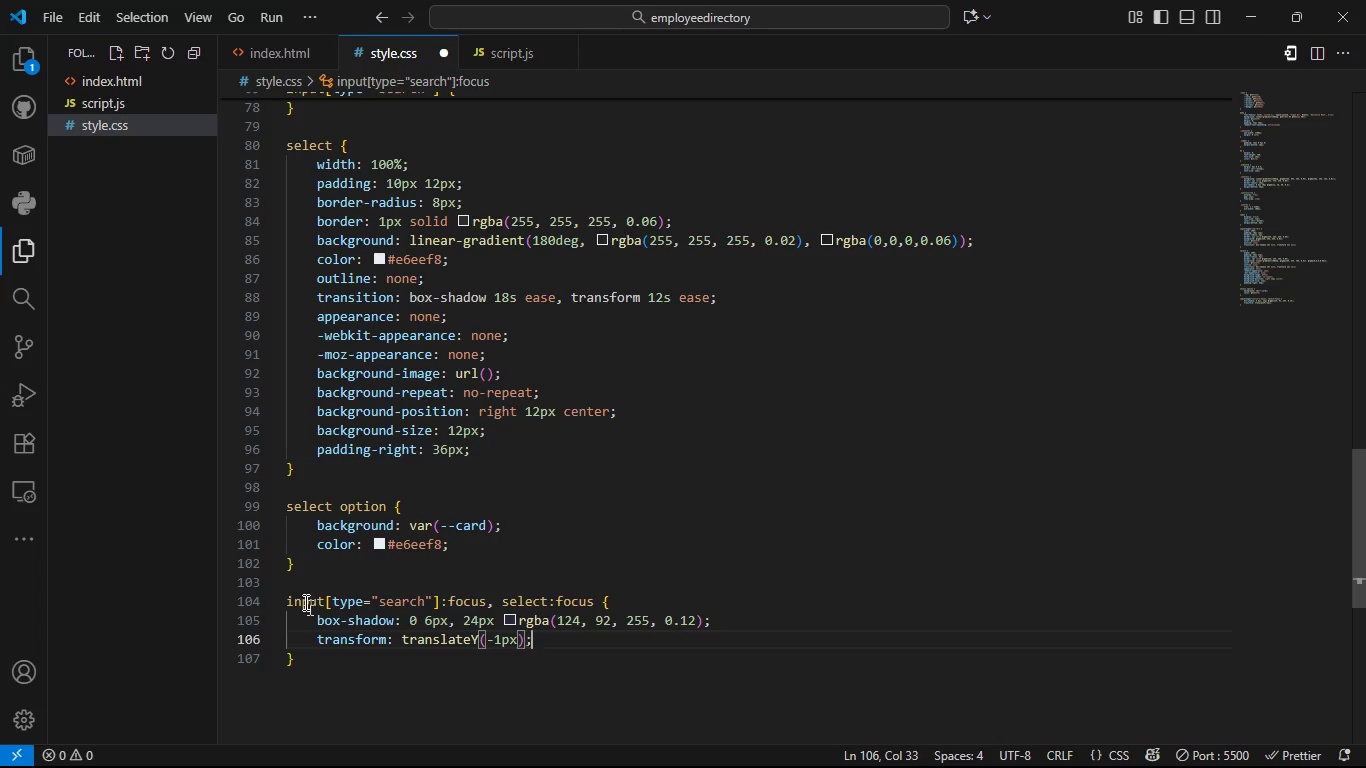 
key(Semicolon)
 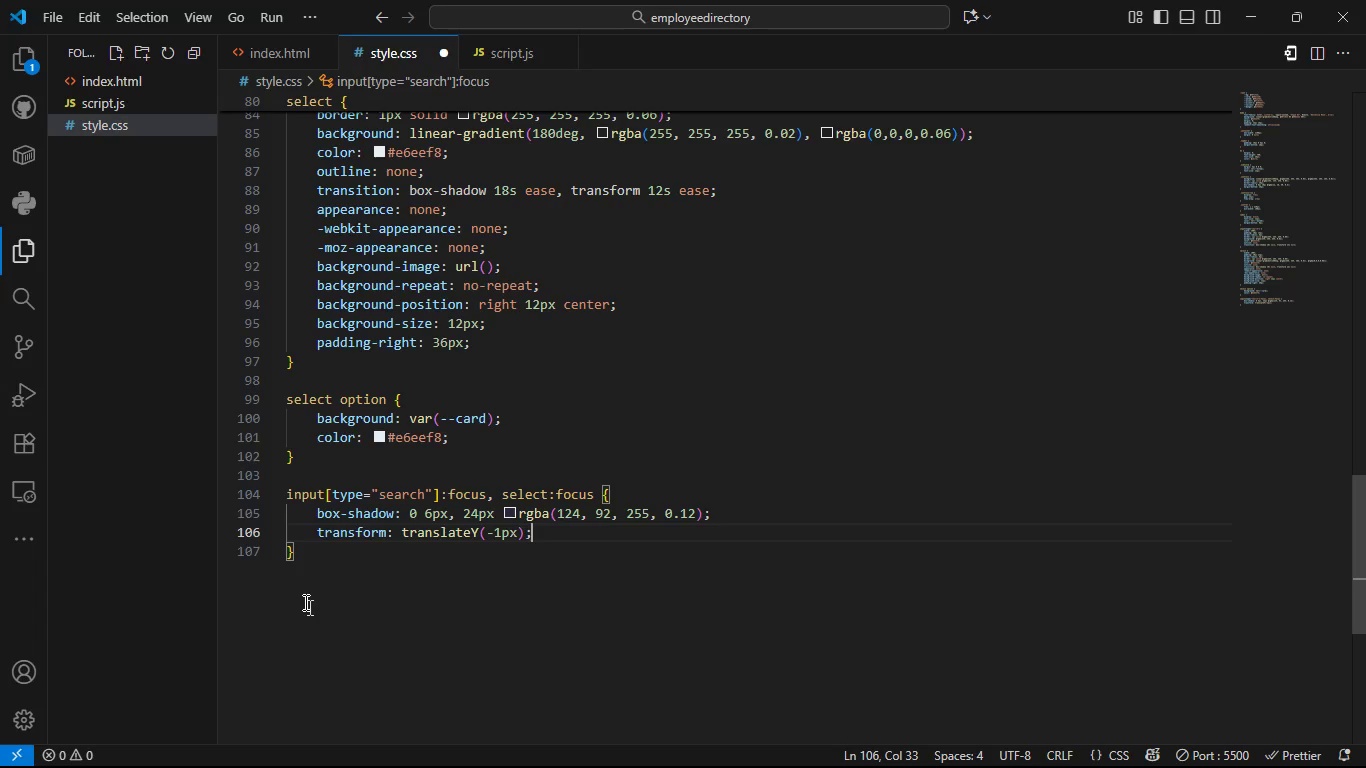 
wait(7.04)
 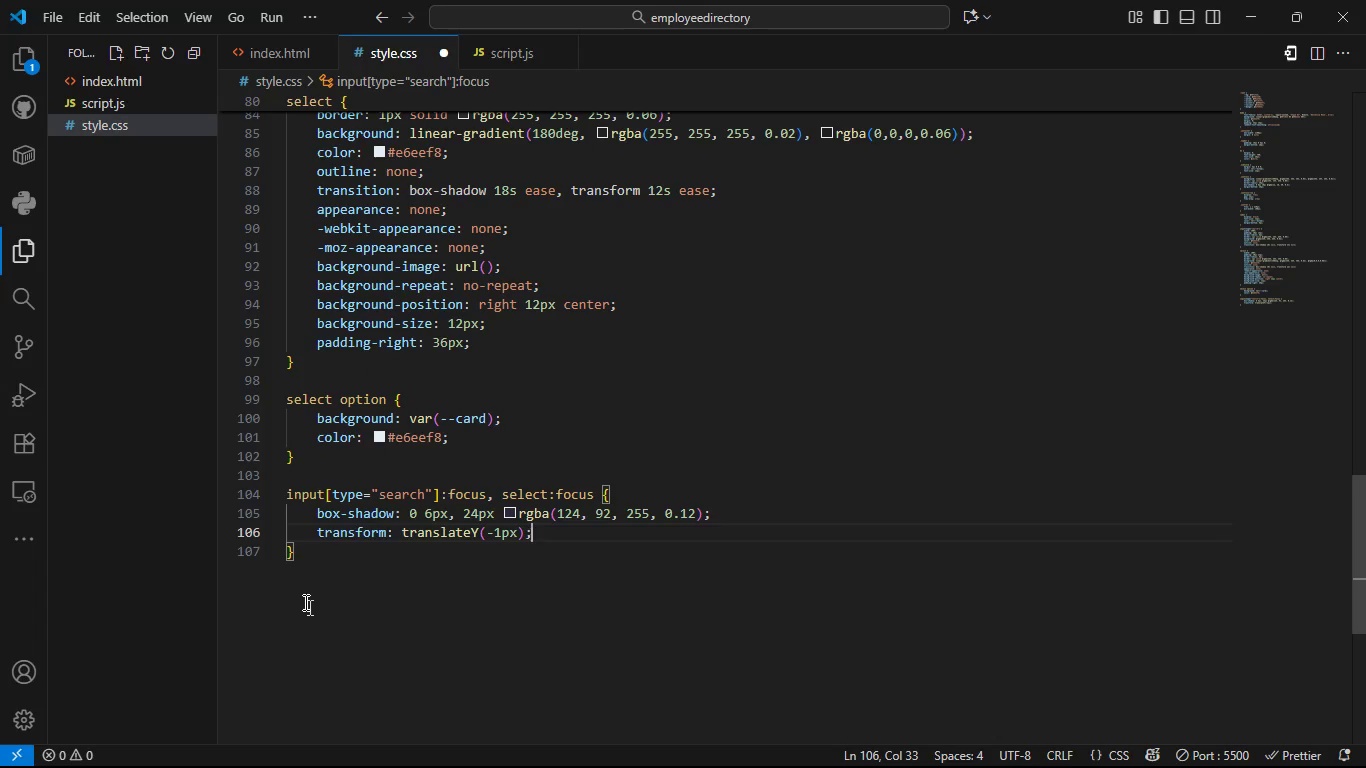 
scroll: coordinate [304, 602], scroll_direction: none, amount: 0.0
 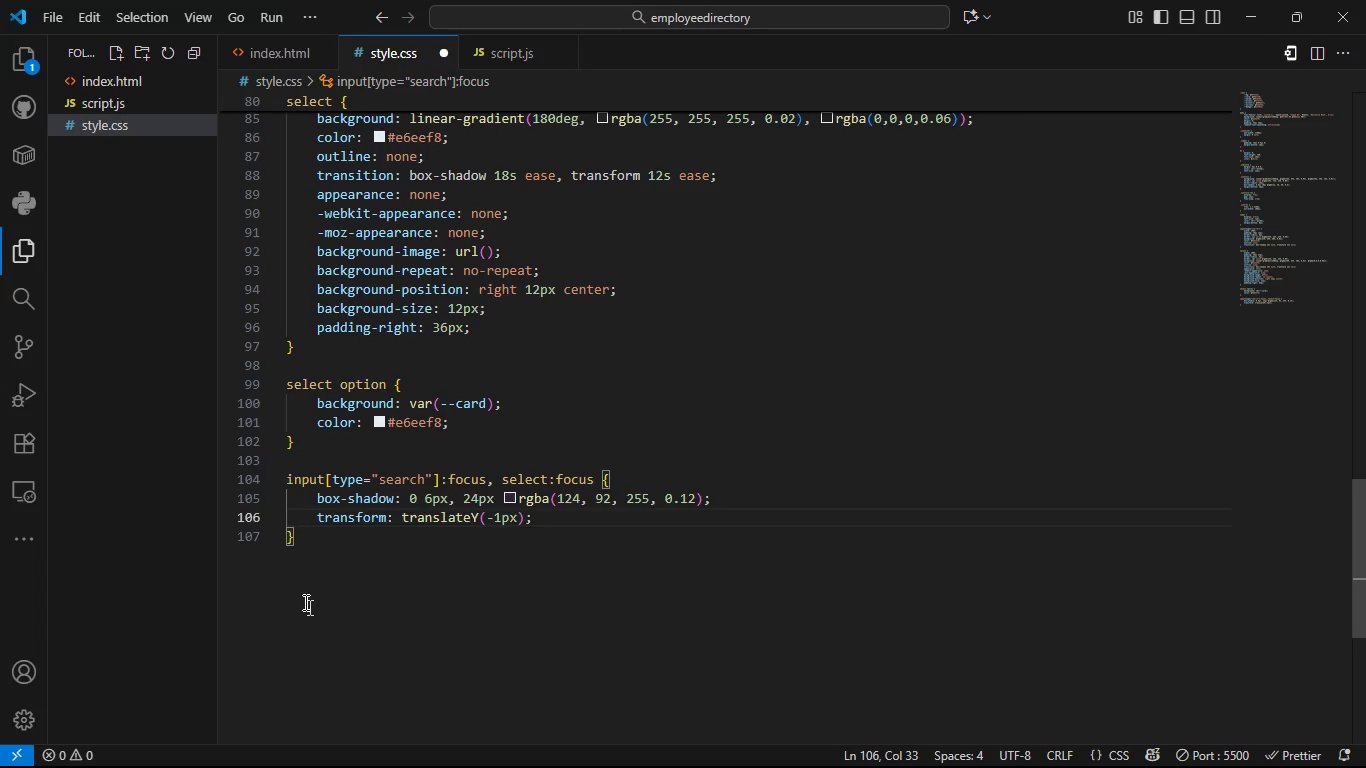 
key(ArrowDown)
 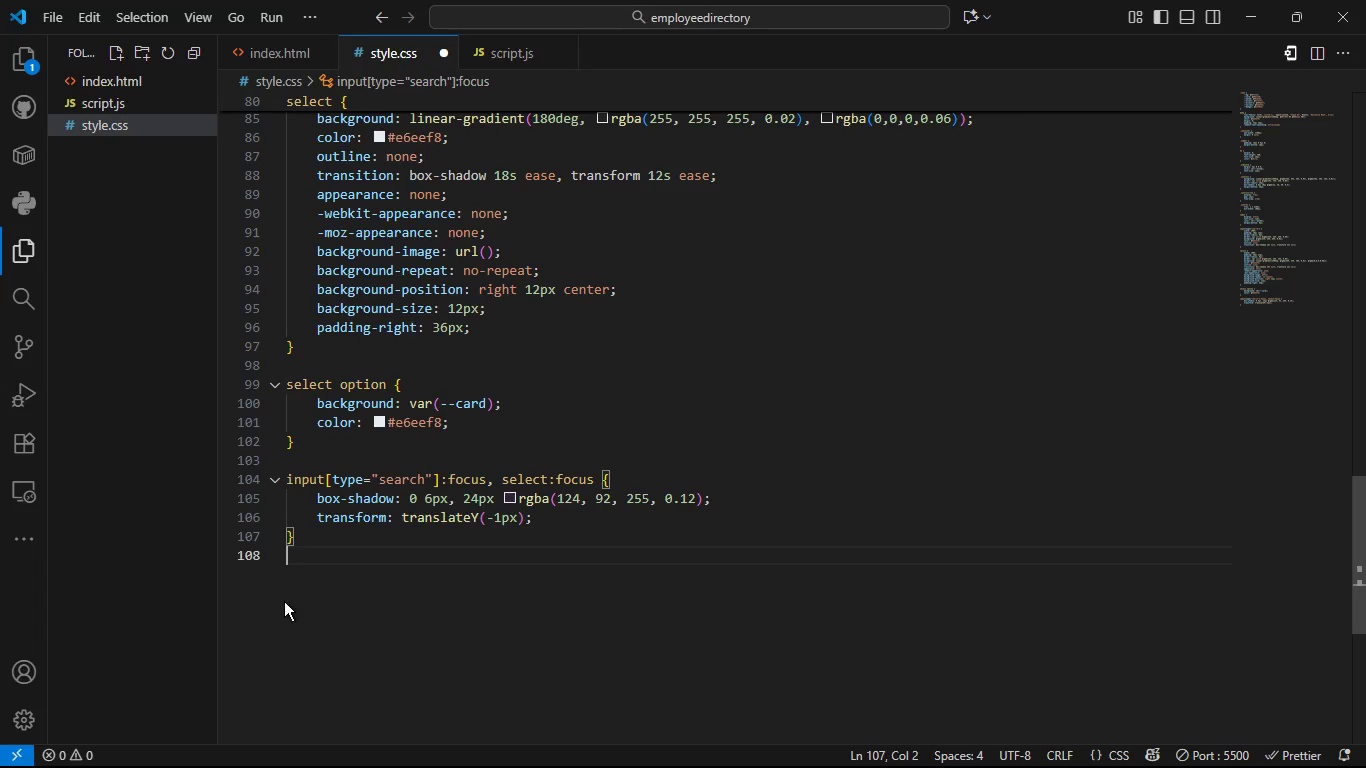 
key(Enter)
 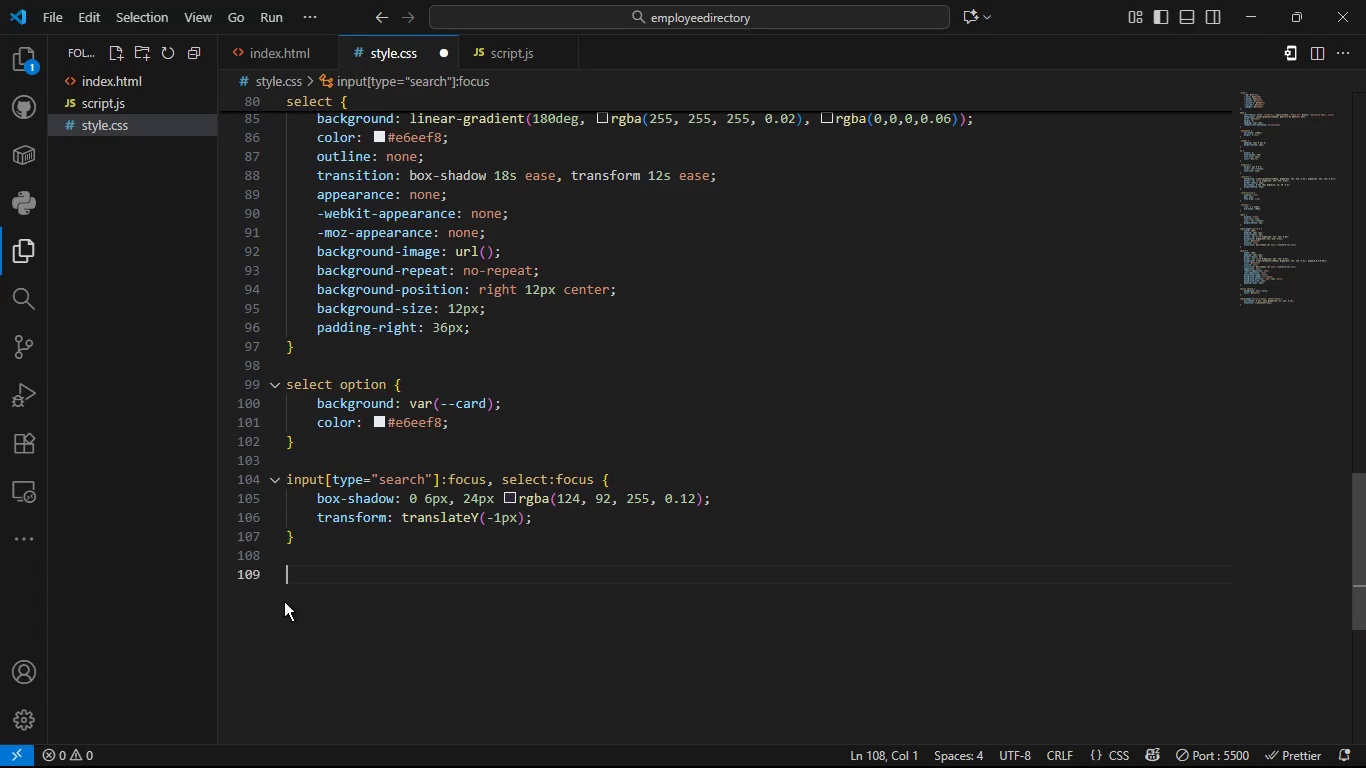 
key(Enter)
 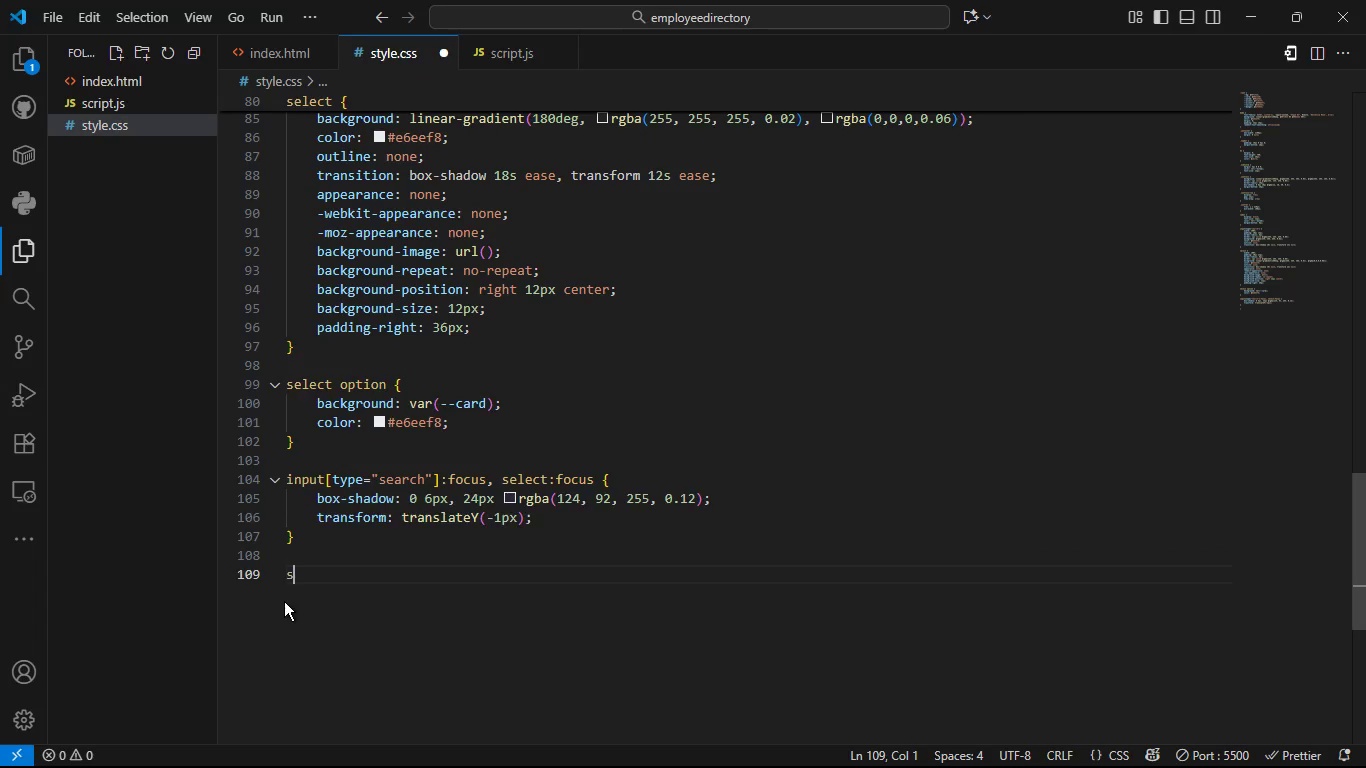 
type(slee)
key(Backspace)
key(Backspace)
key(Backspace)
type(elect::-ms-ec)
key(Backspace)
type(x)
key(Tab)
 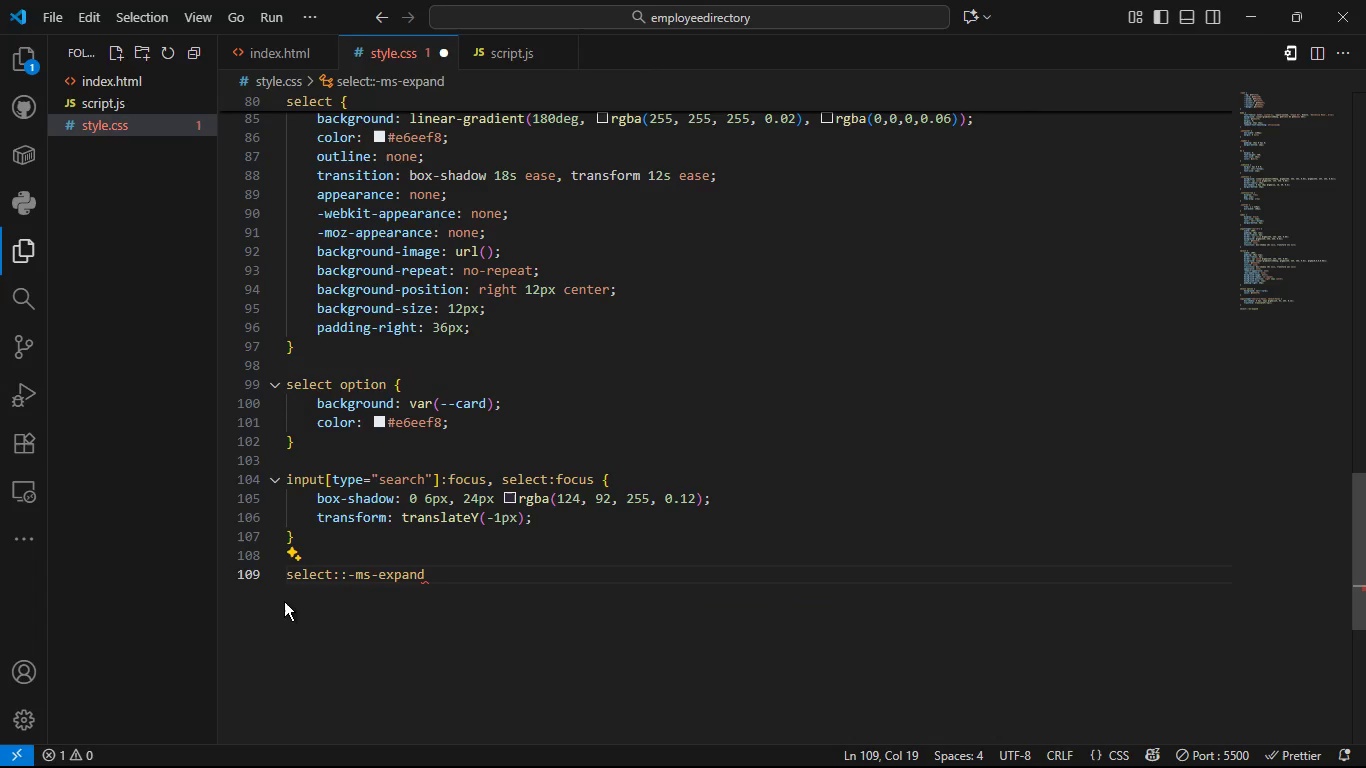 
type( { dis)
key(Tab)
type(none)
 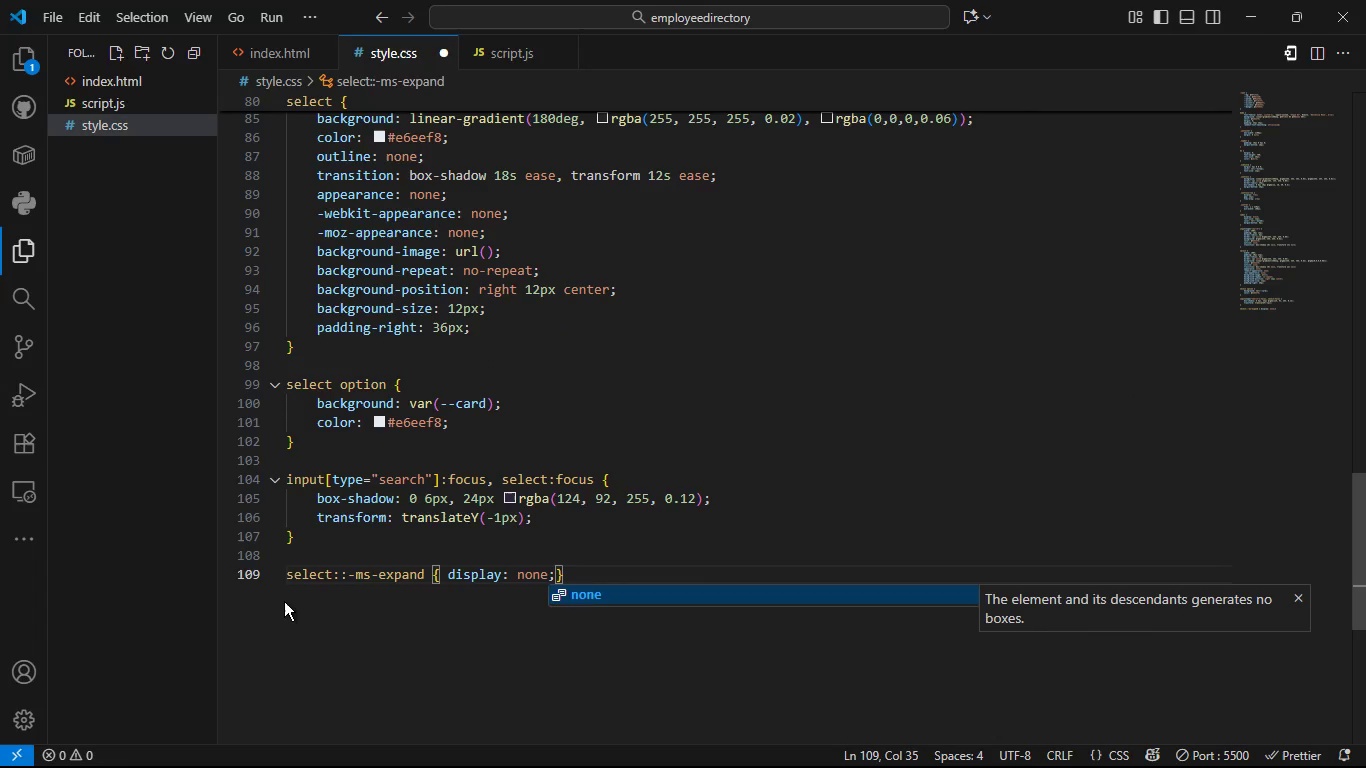 
key(Control+S)
 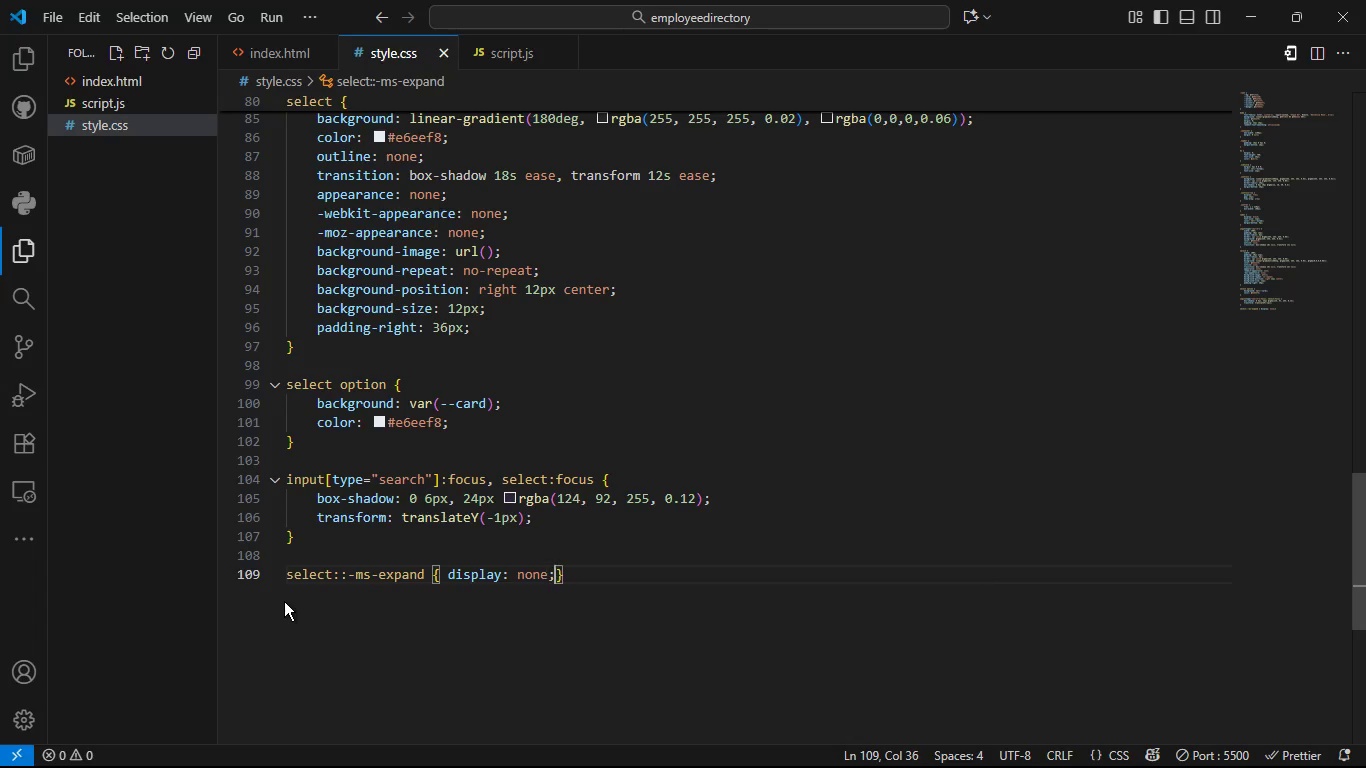 
key(ArrowRight)
 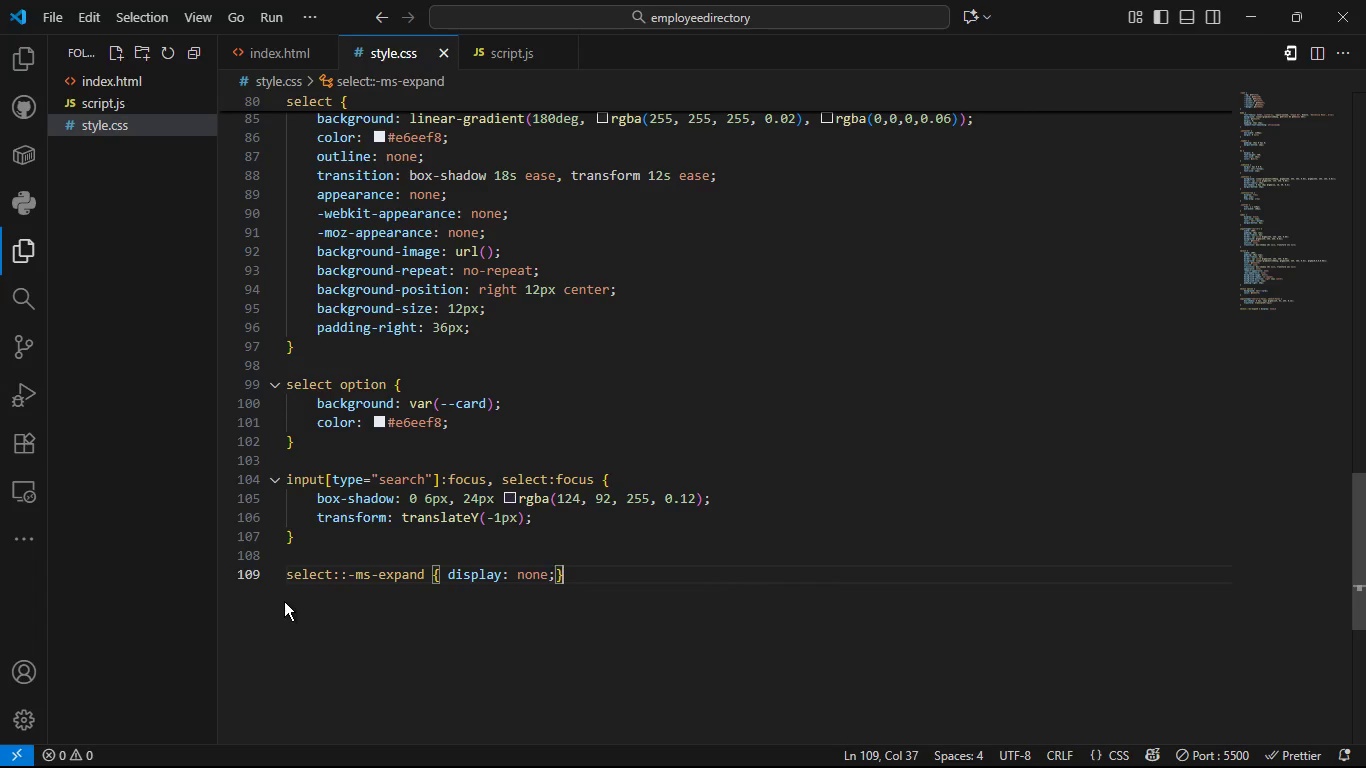 
key(ArrowRight)
 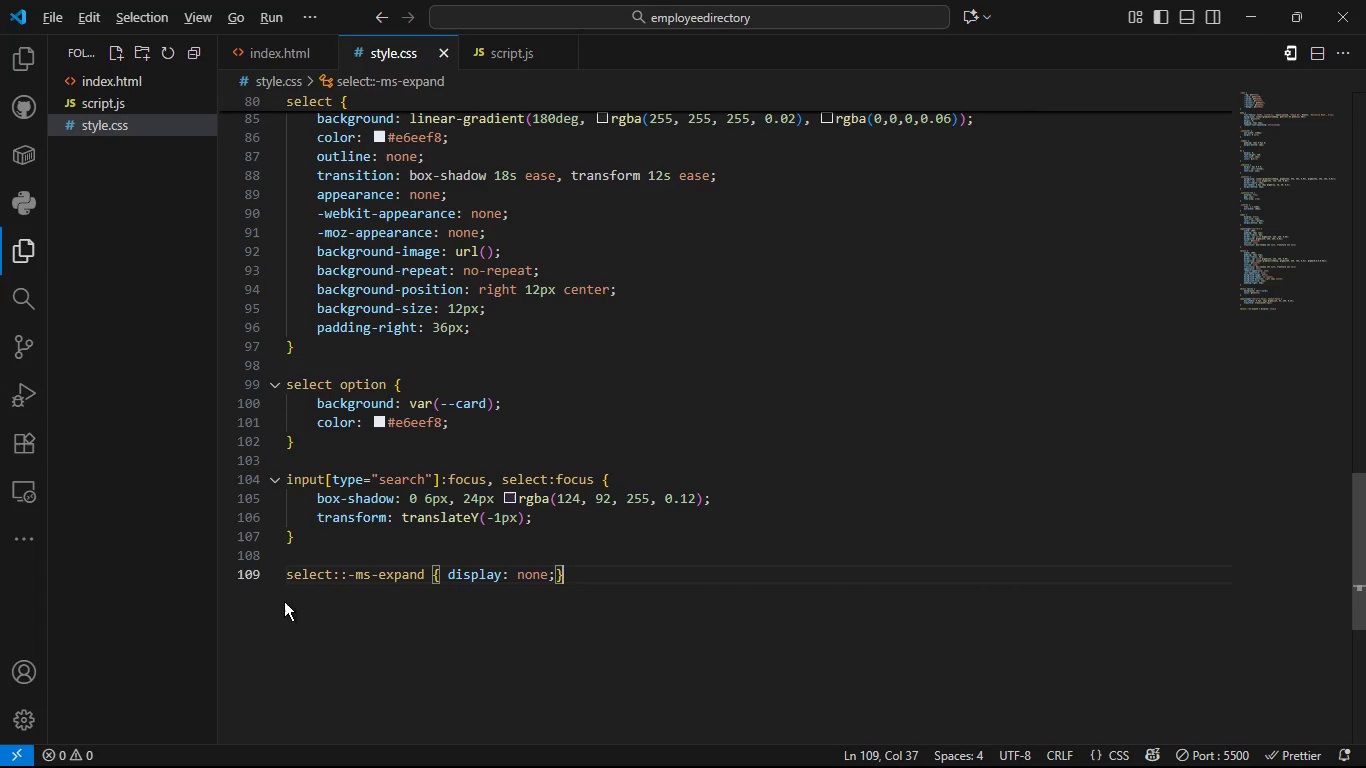 
key(Alt+AltLeft)
 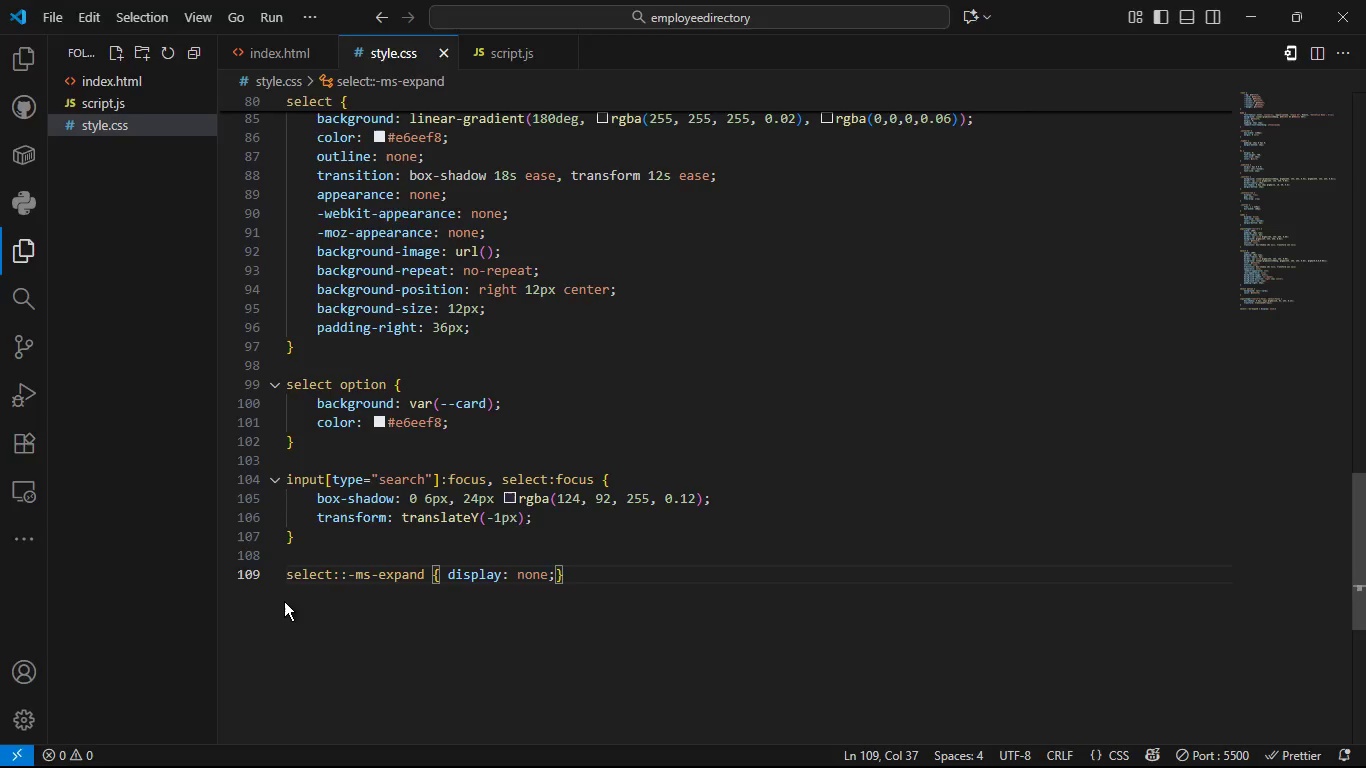 
key(Alt+Tab)
 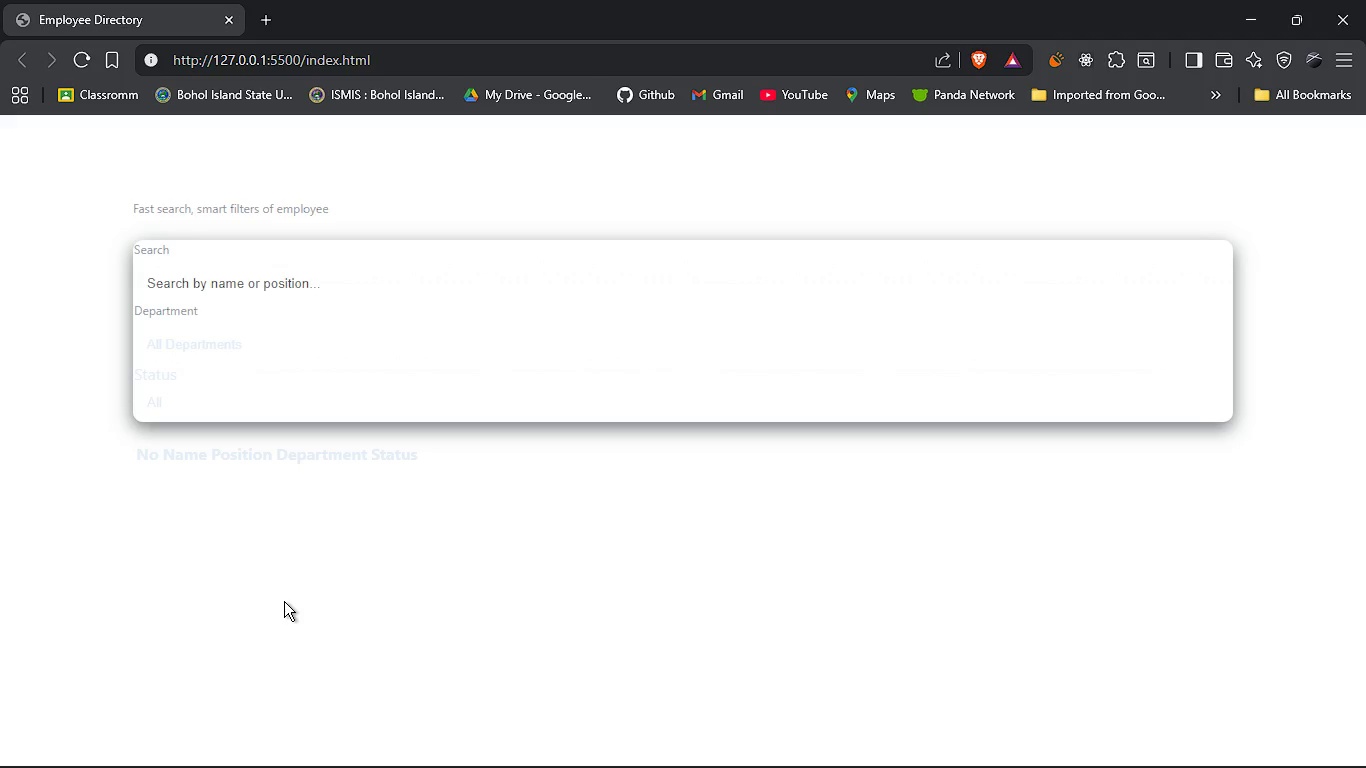 
key(Alt+AltLeft)
 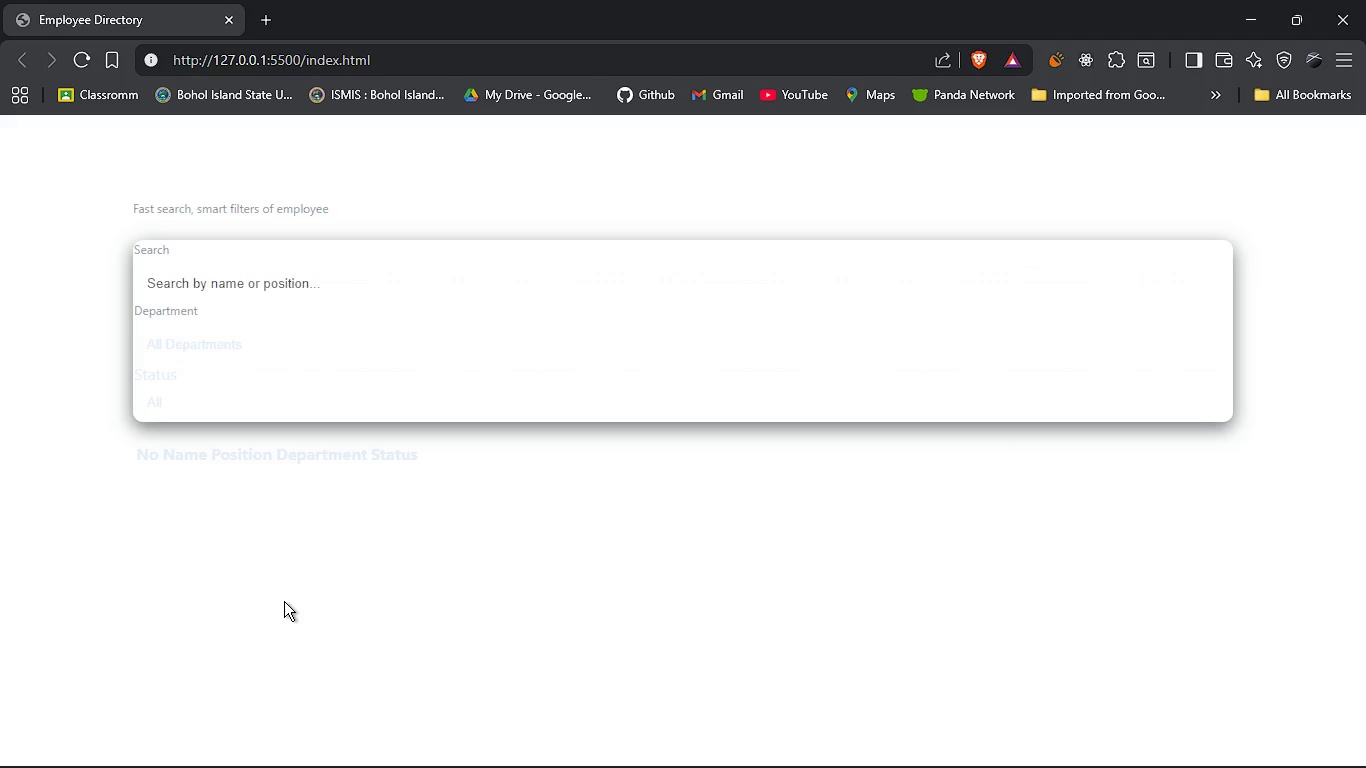 
key(Alt+Tab)
 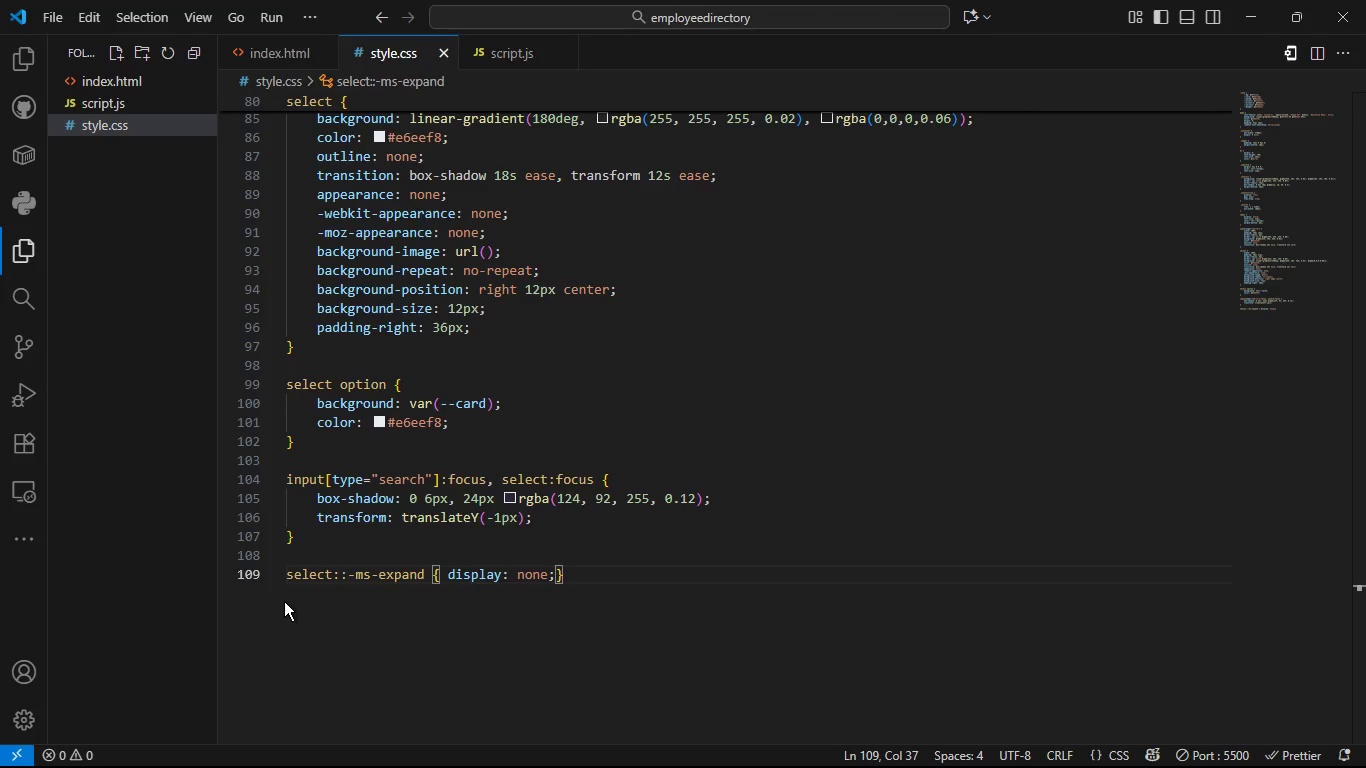 
key(Enter)
 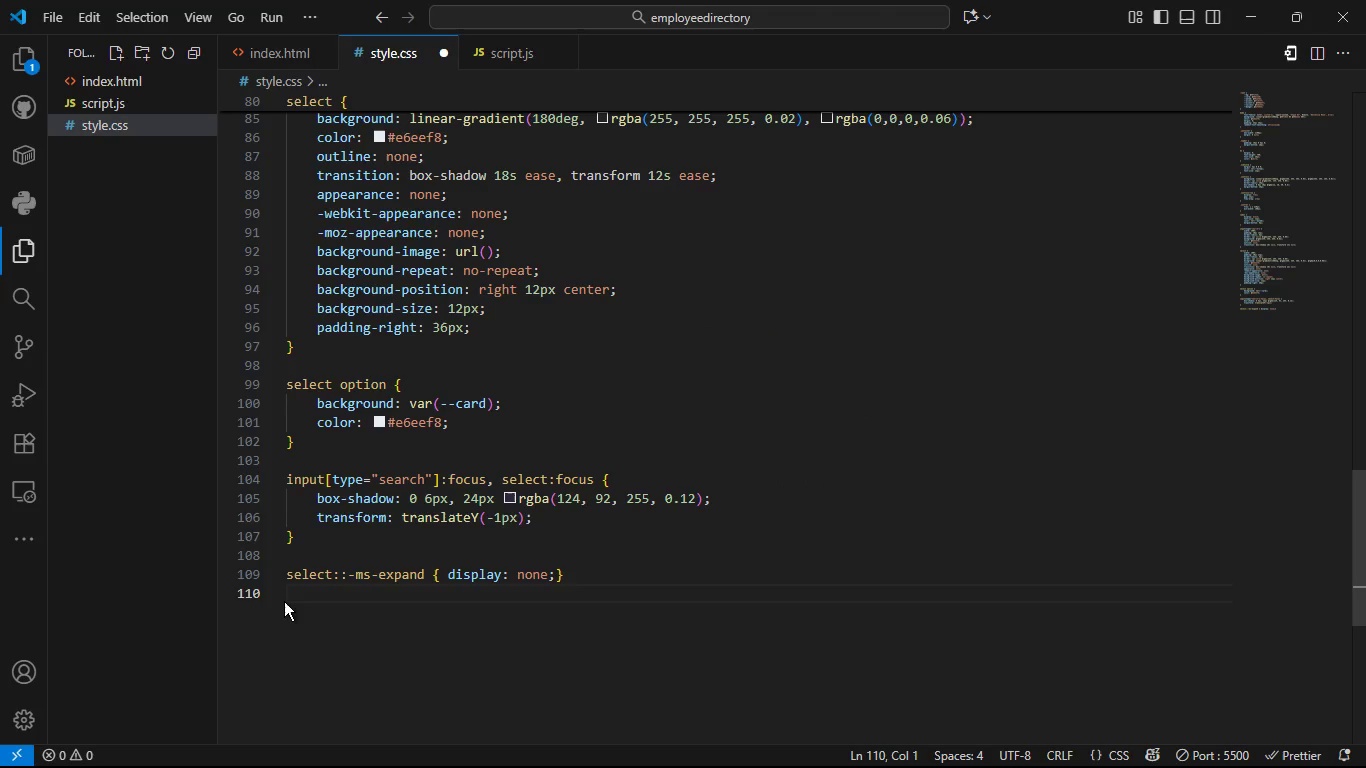 
key(Enter)
 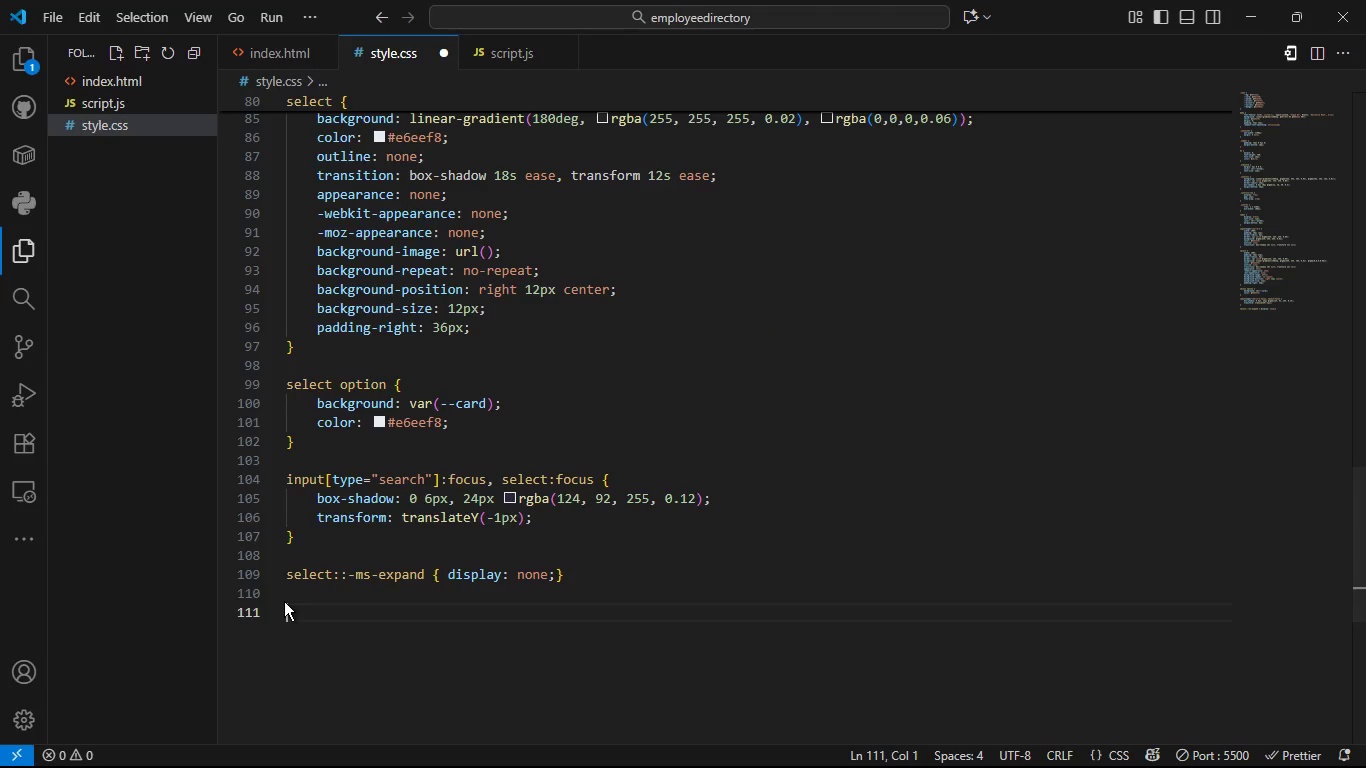 
type(.table-wrap {)
 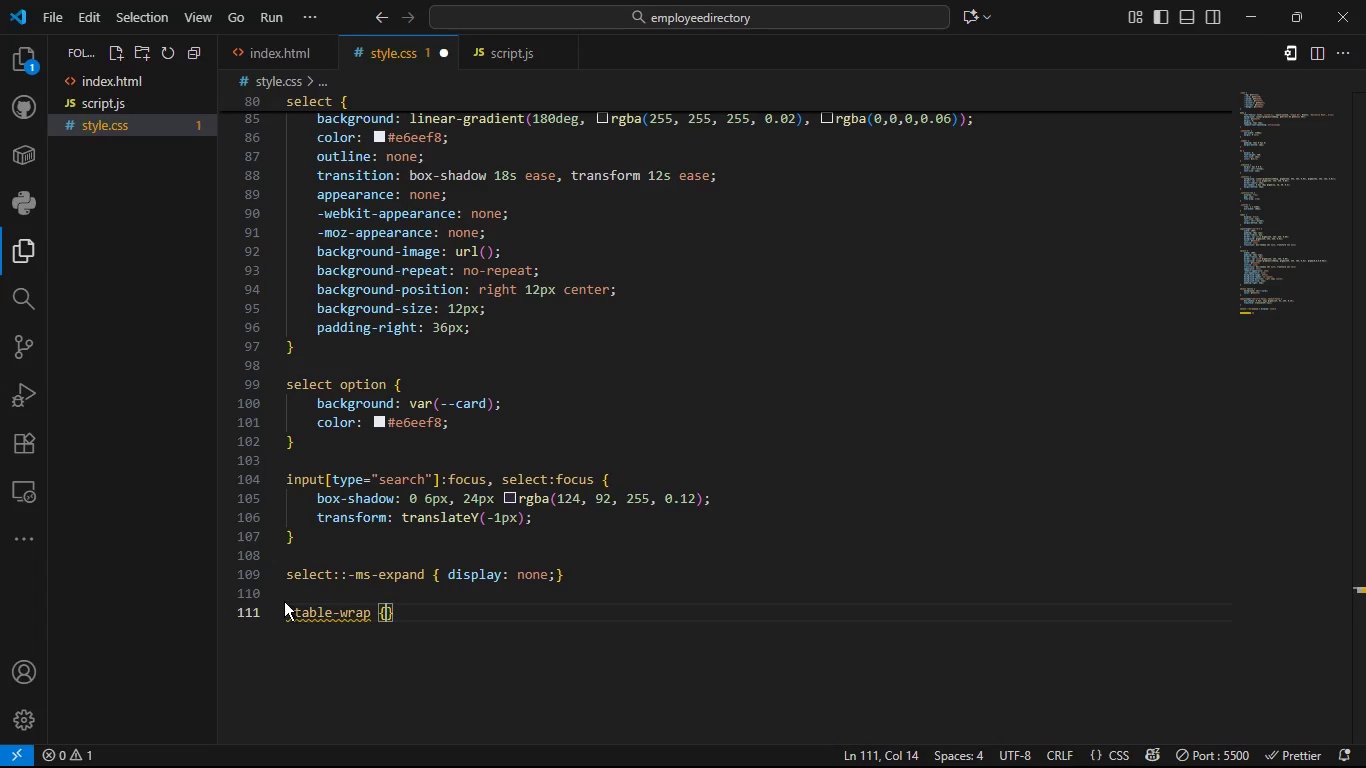 
key(Enter)
 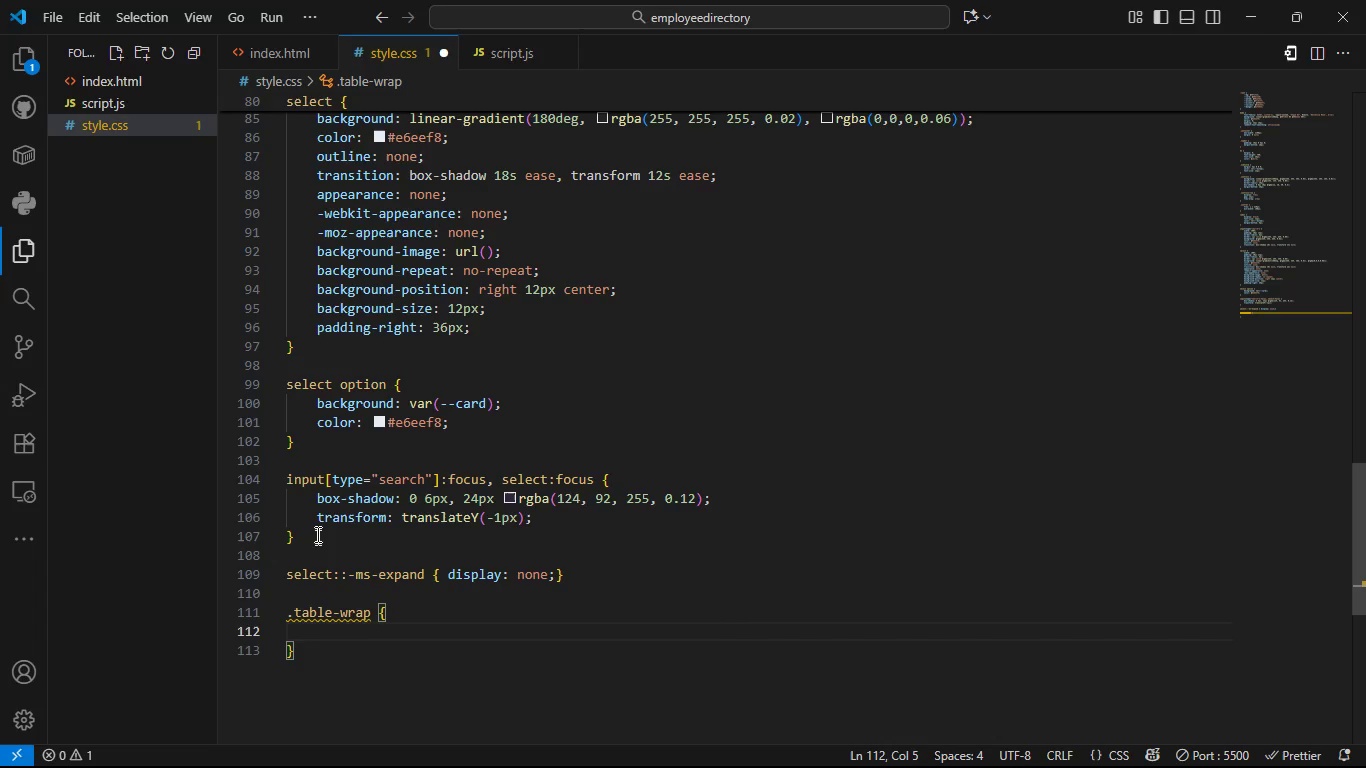 
mouse_move([334, 553])
 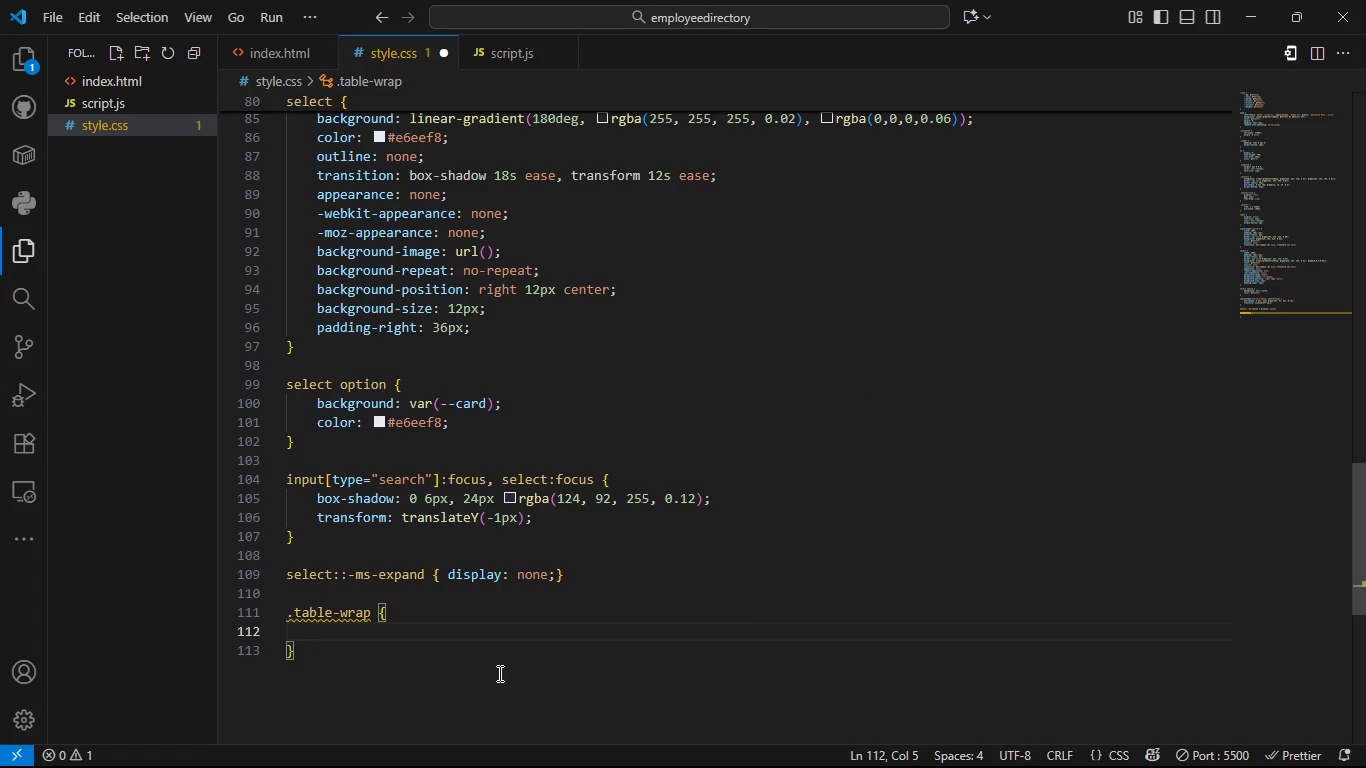 
type(overflow: auto;)
 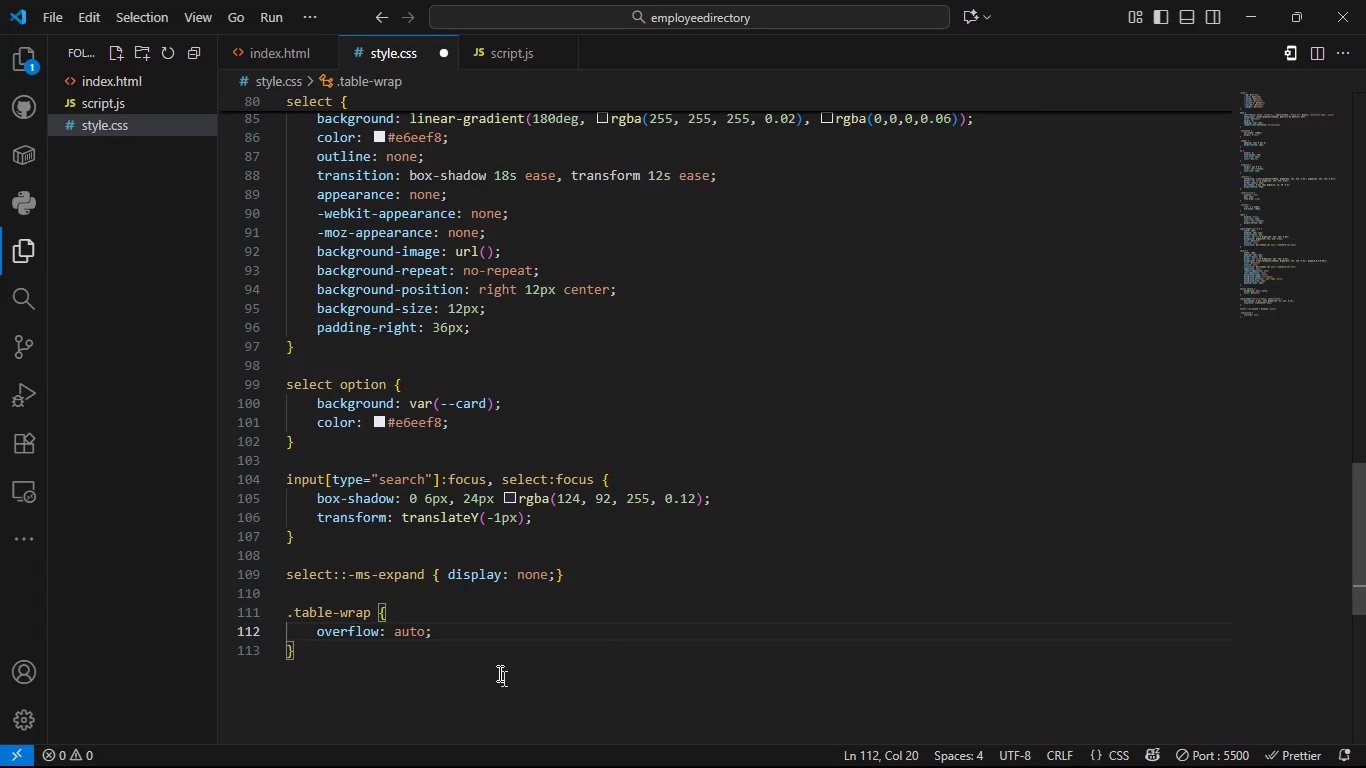 
key(Enter)
 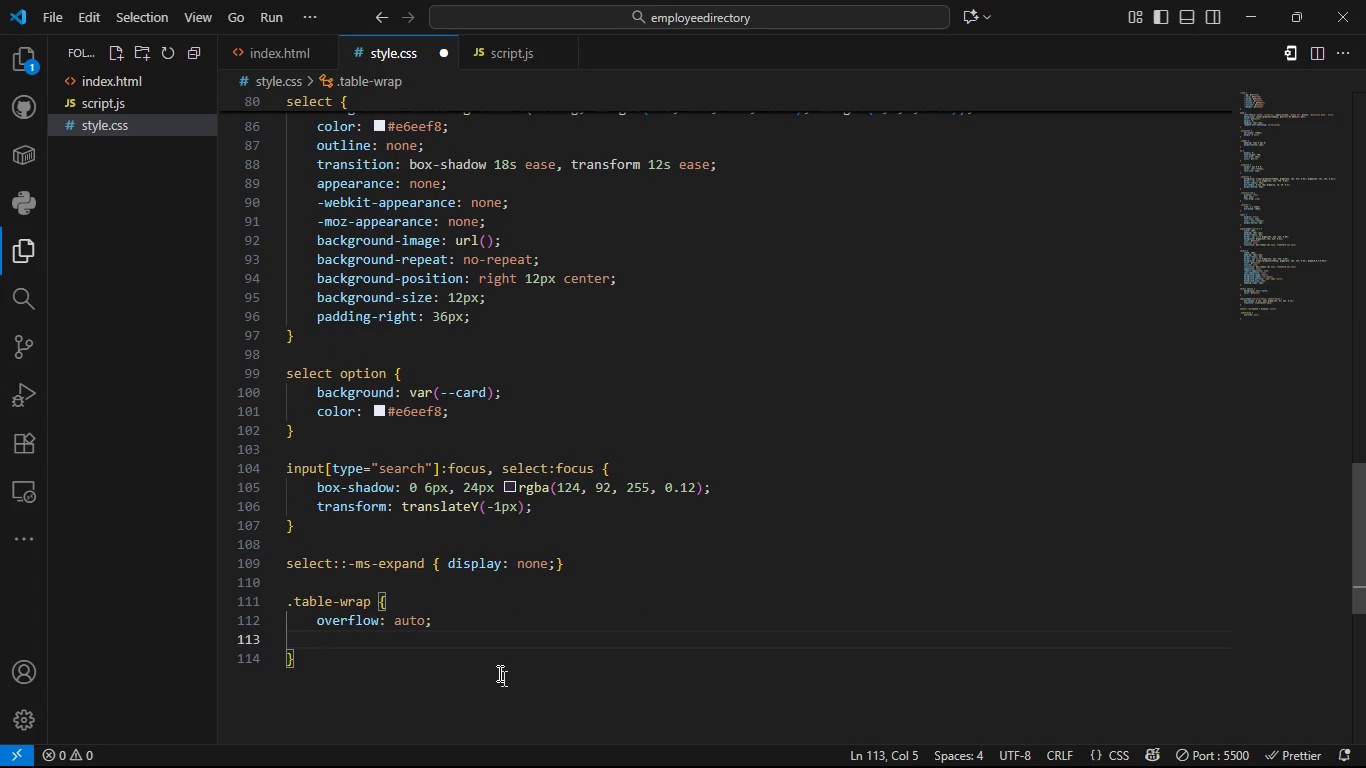 
type(bprde)
key(Backspace)
key(Backspace)
key(Backspace)
key(Backspace)
type(order_rad)
key(Backspace)
key(Backspace)
key(Backspace)
key(Backspace)
type(-ra)
key(Tab)
type(1-px)
key(Backspace)
key(Backspace)
key(Backspace)
type(0px)
 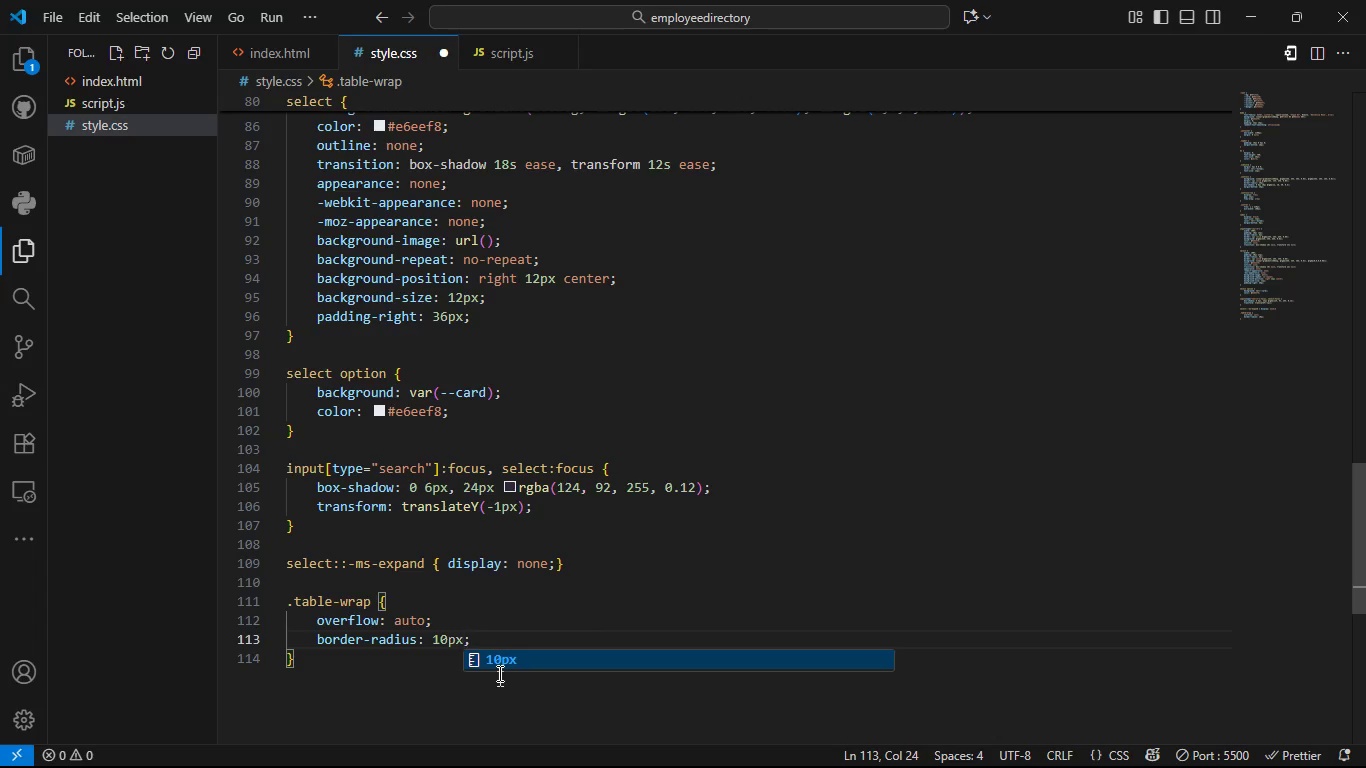 
key(ArrowRight)
 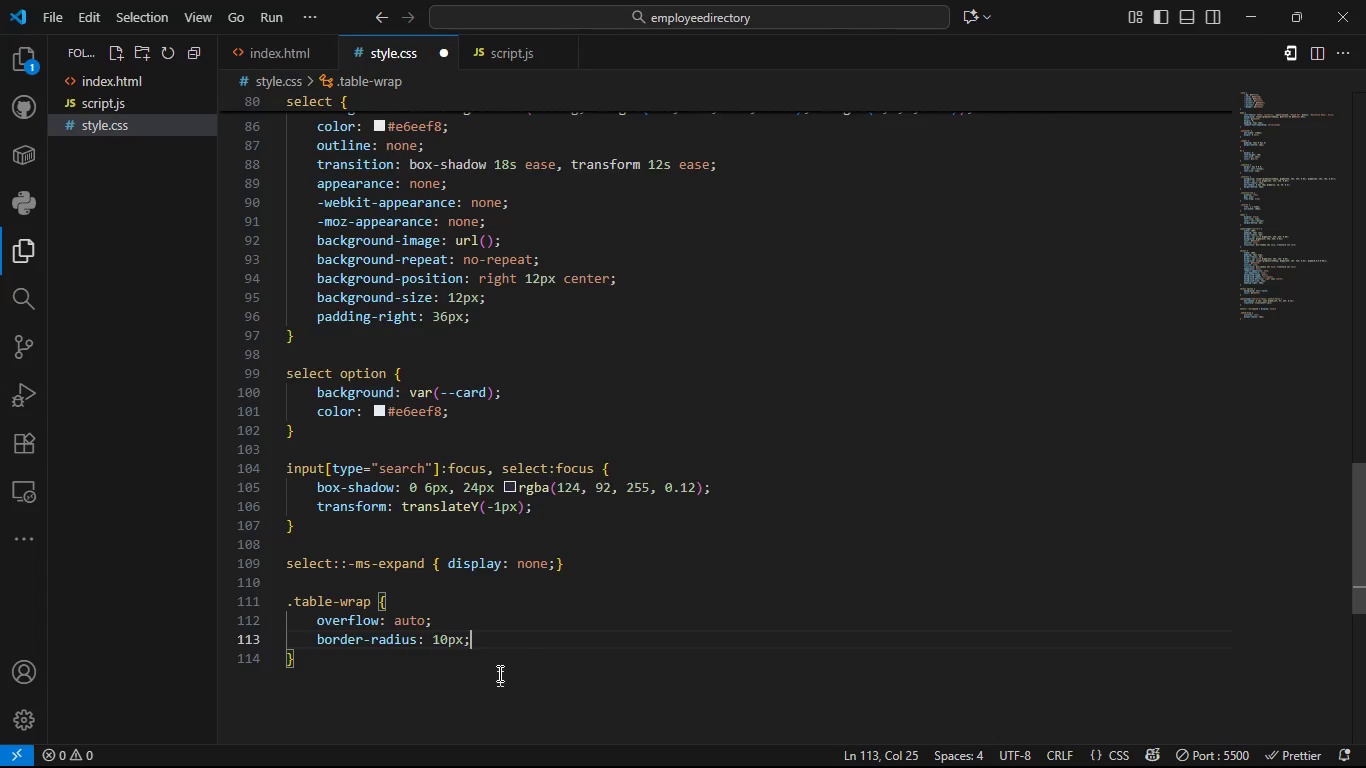 
key(Enter)
 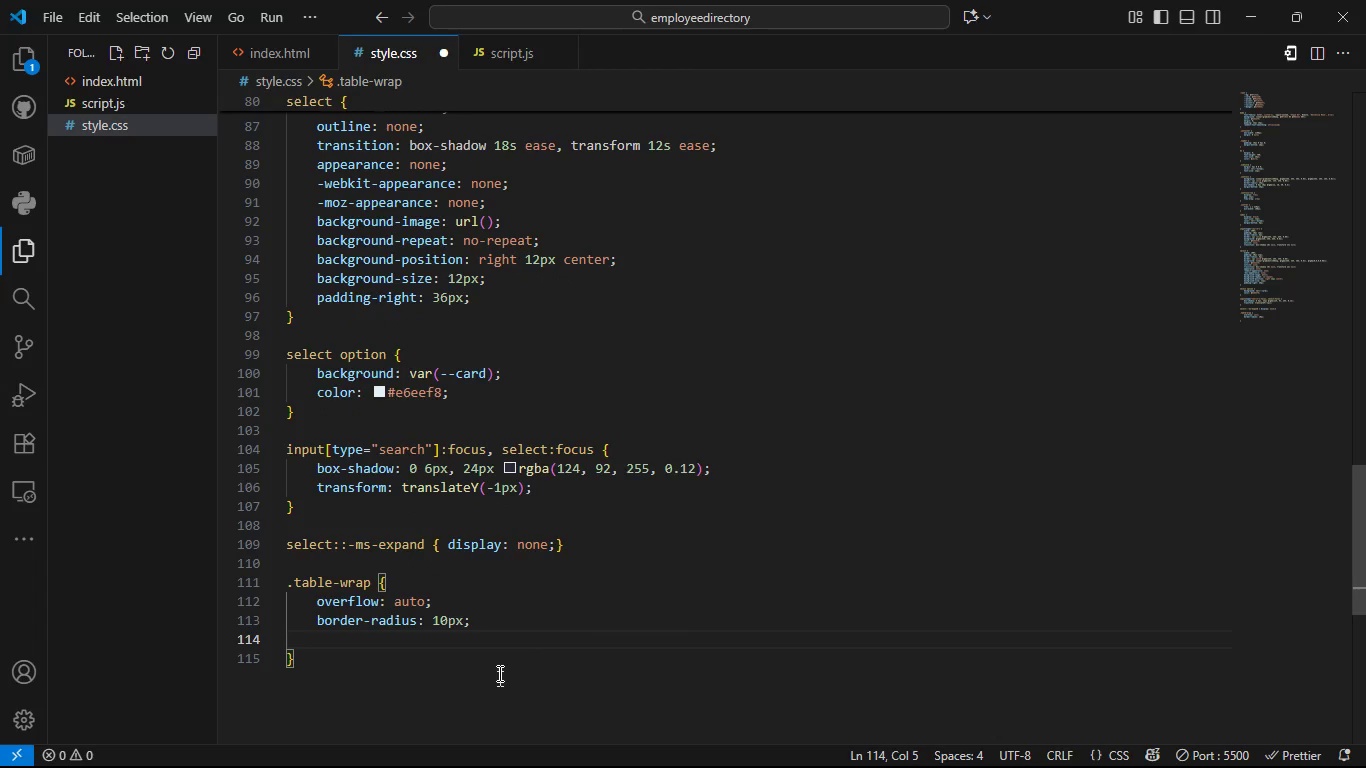 
type(bak)
key(Backspace)
type(ack)
key(Backspace)
key(Backspace)
key(Backspace)
type(ck)
 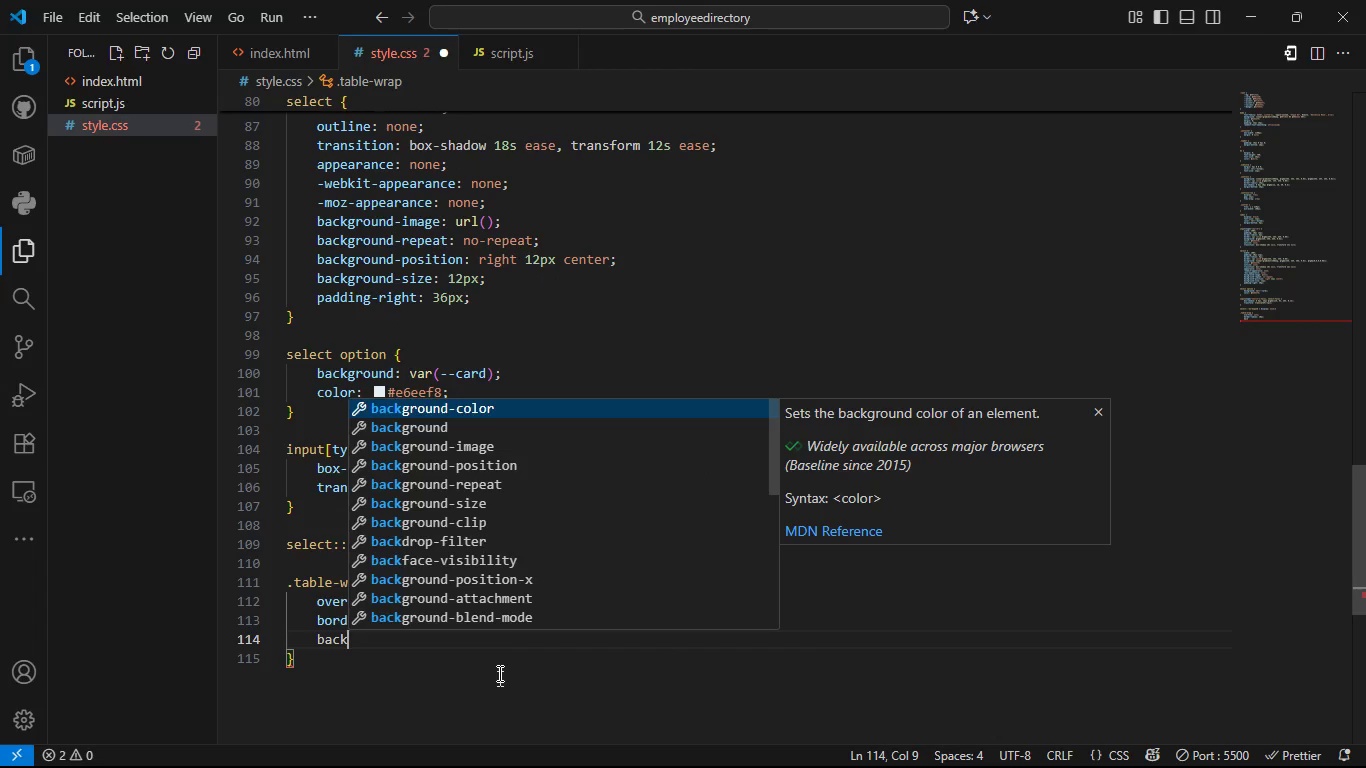 
key(ArrowDown)
 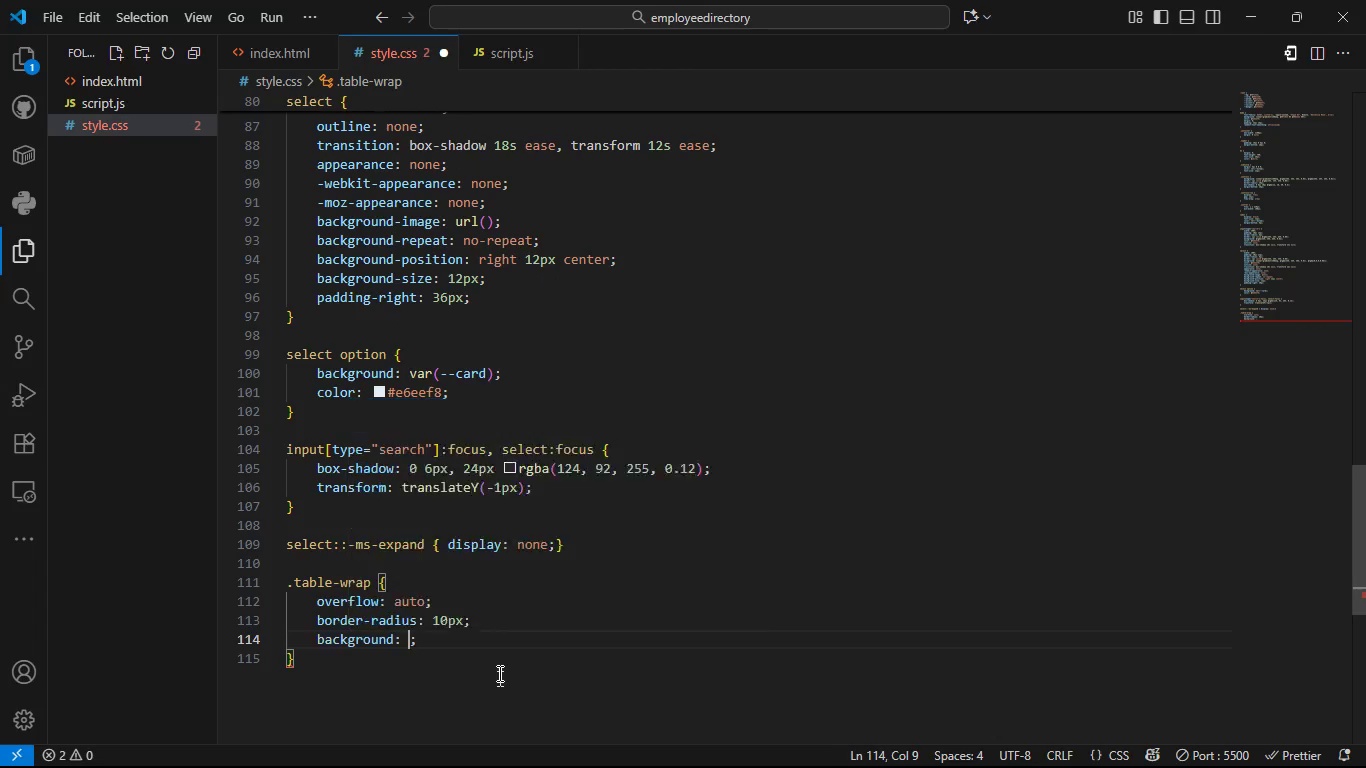 
key(Tab)
type(rgba()
 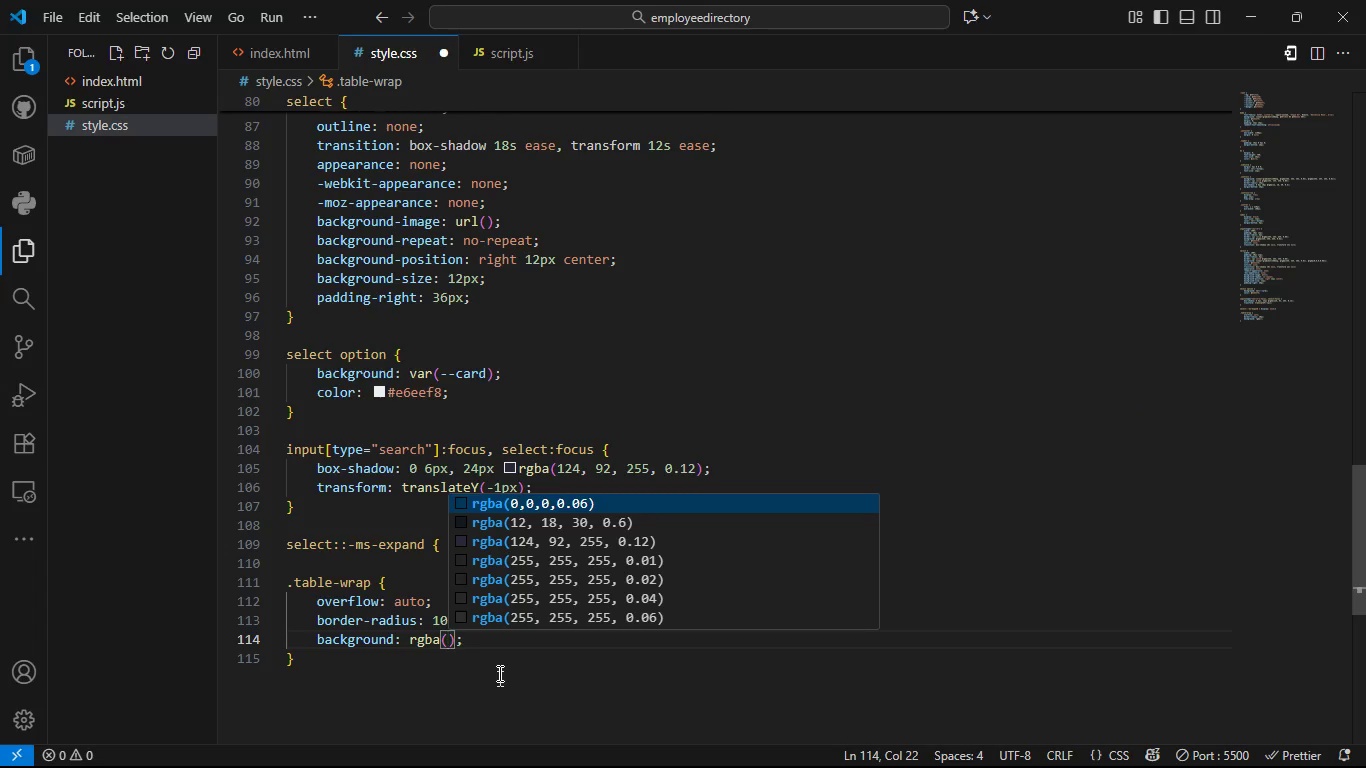 
key(ArrowDown)
 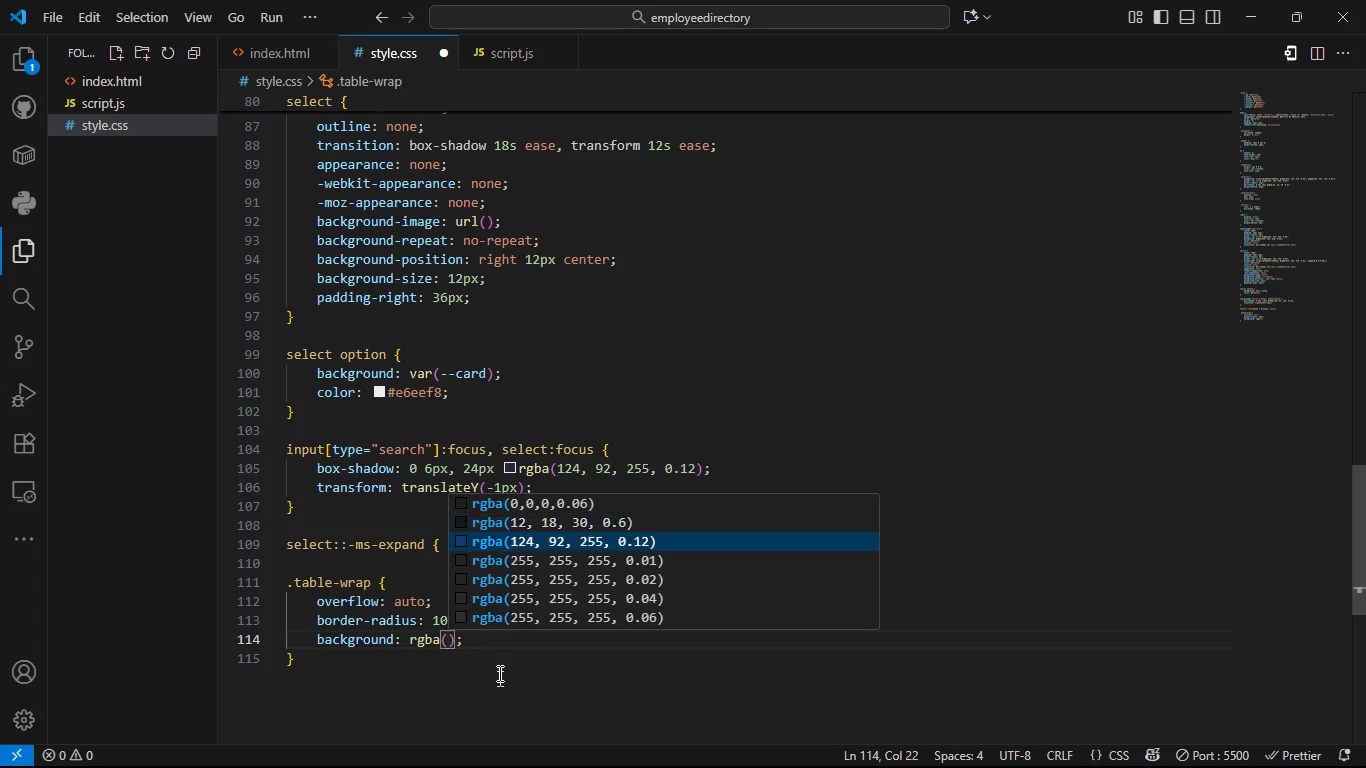 
key(ArrowDown)
 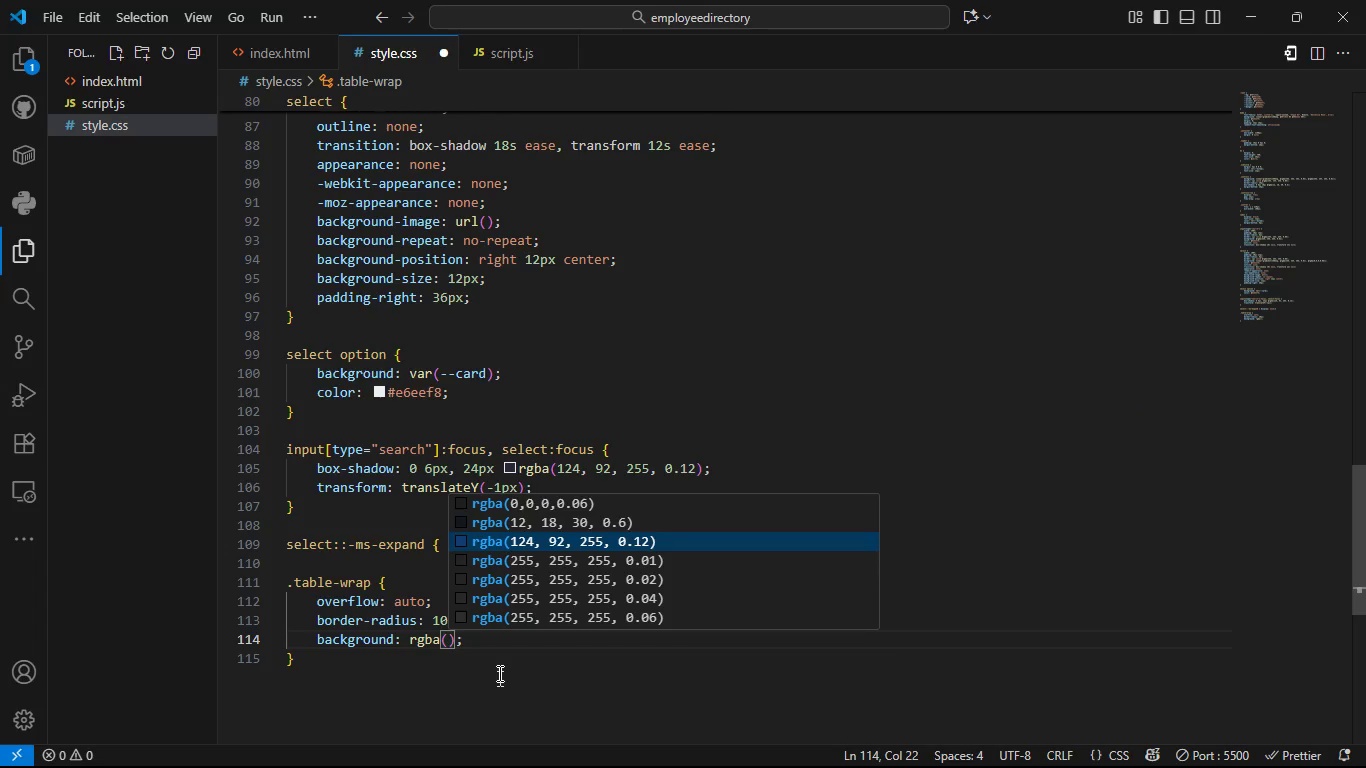 
key(ArrowDown)
 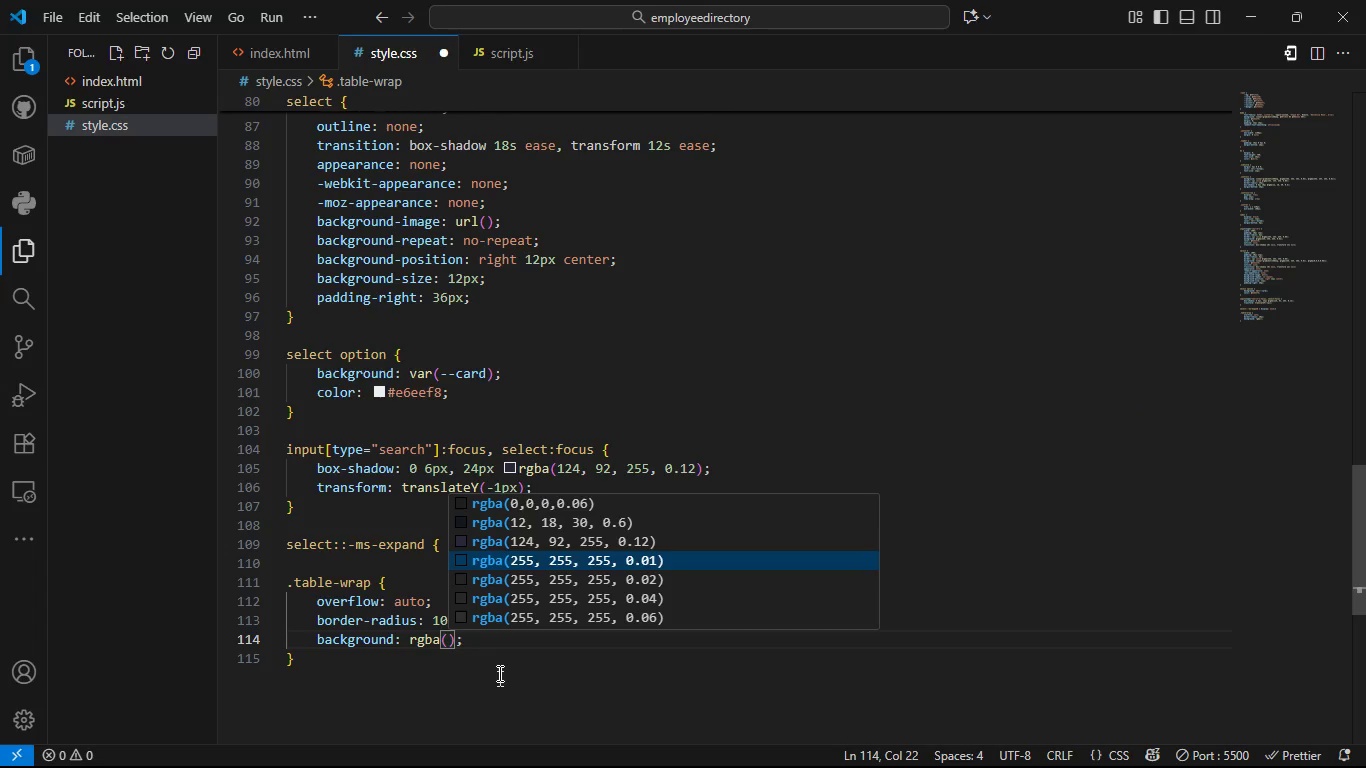 
key(ArrowDown)
 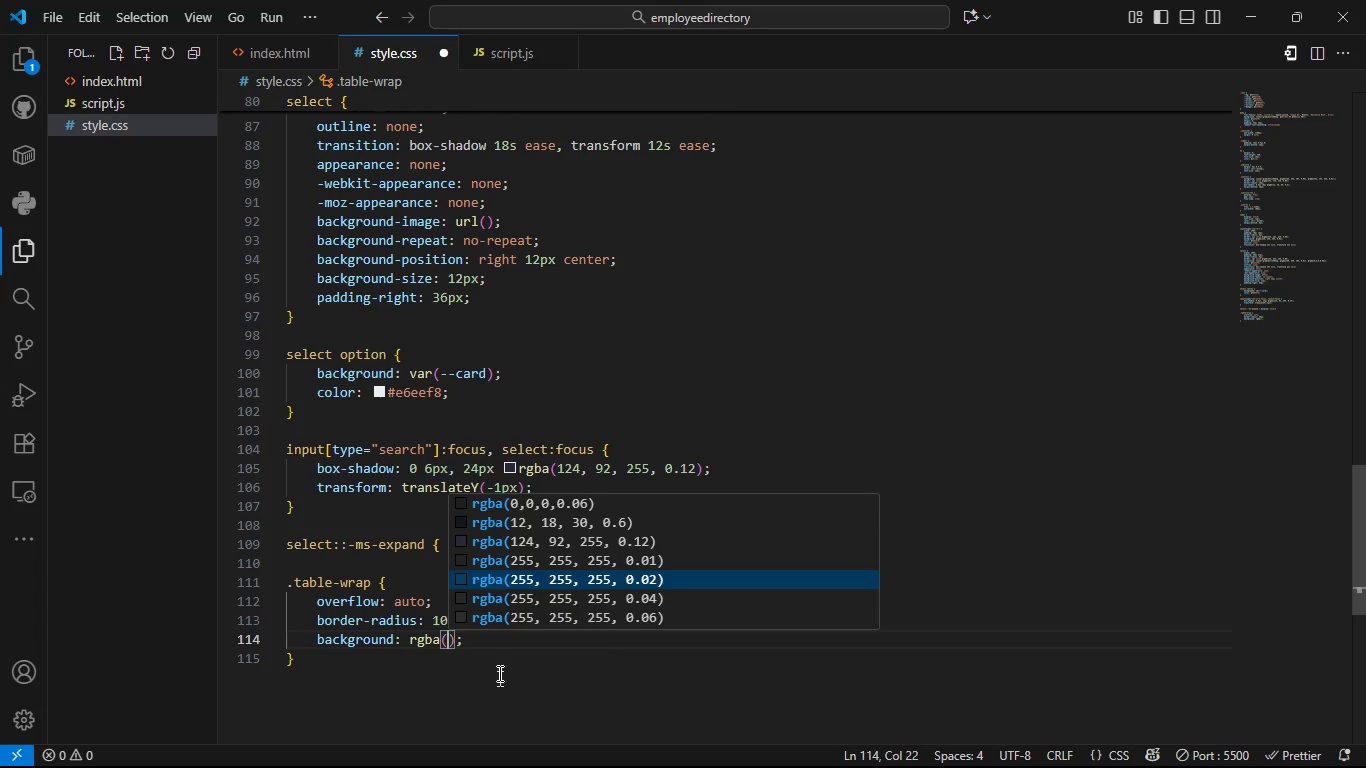 
key(Tab)
 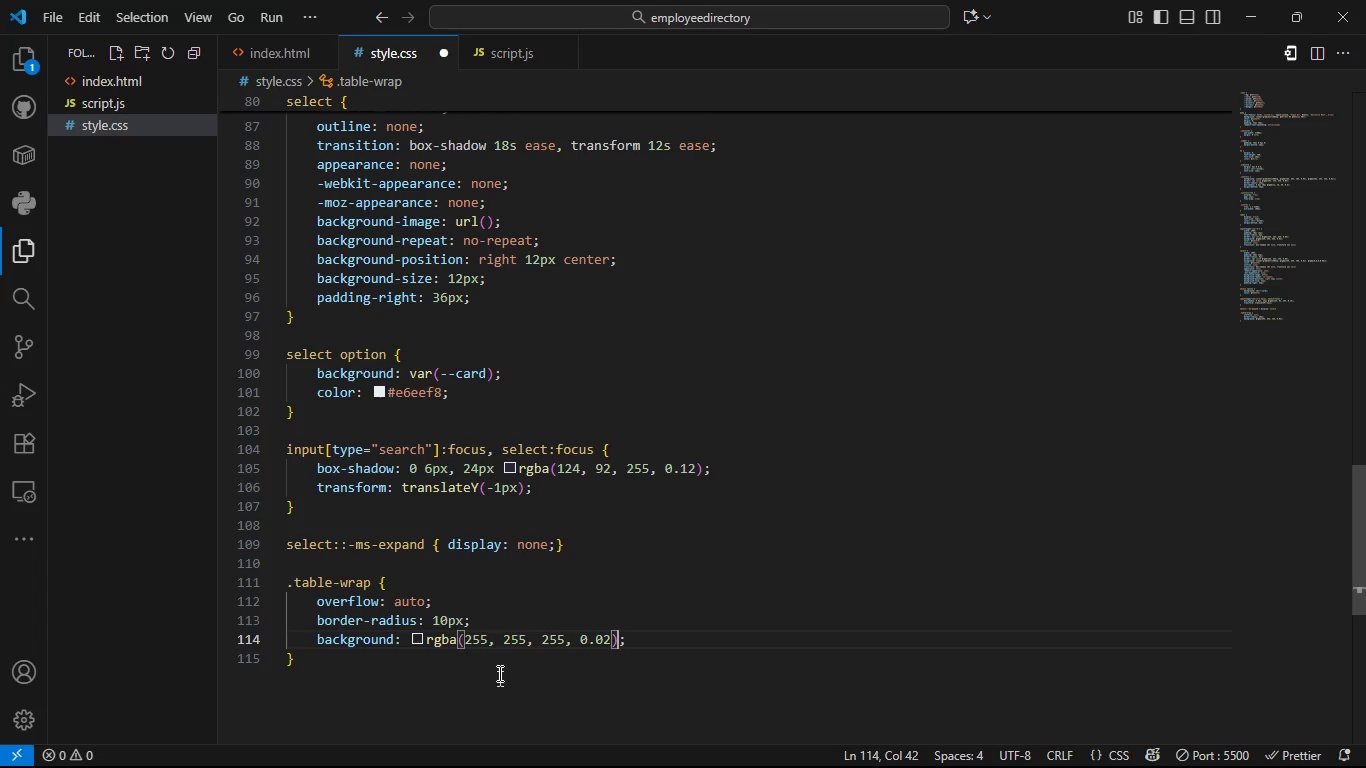 
wait(5.54)
 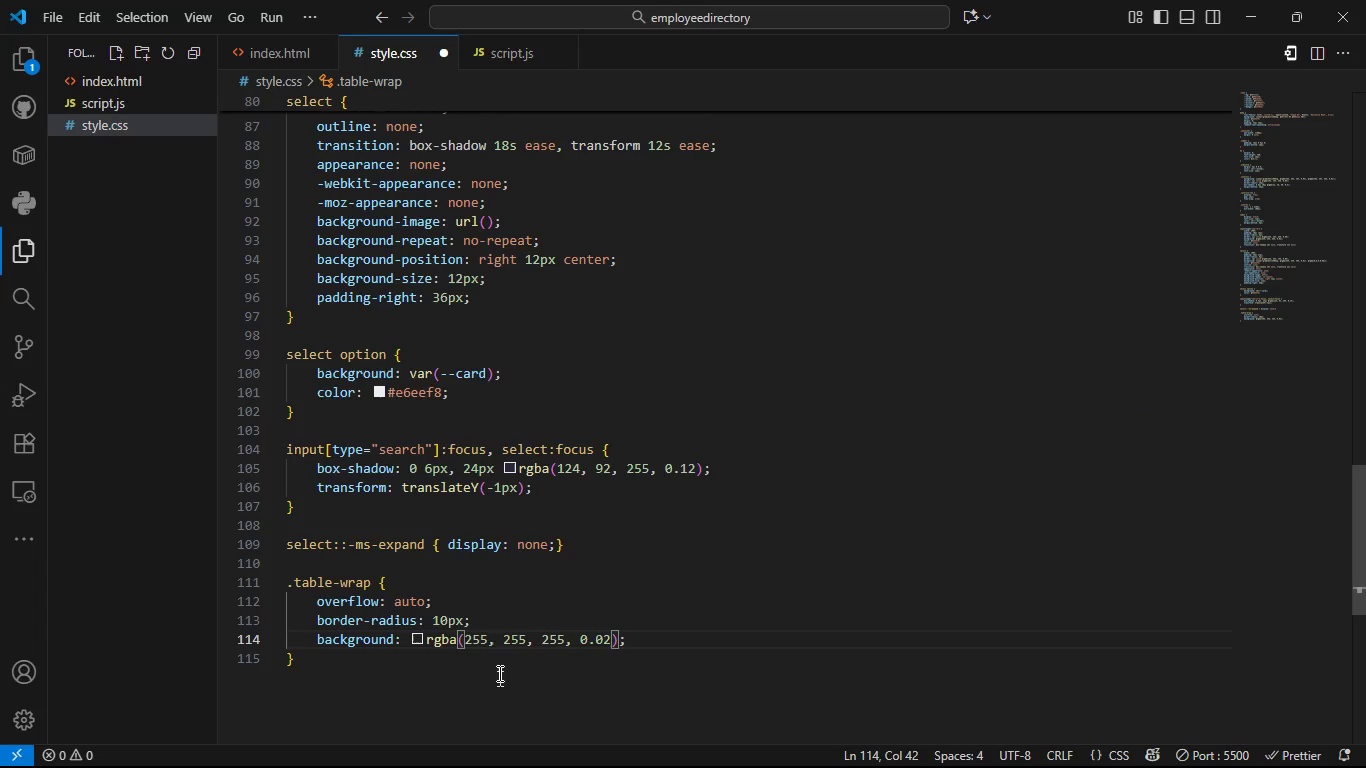 
key(ArrowRight)
 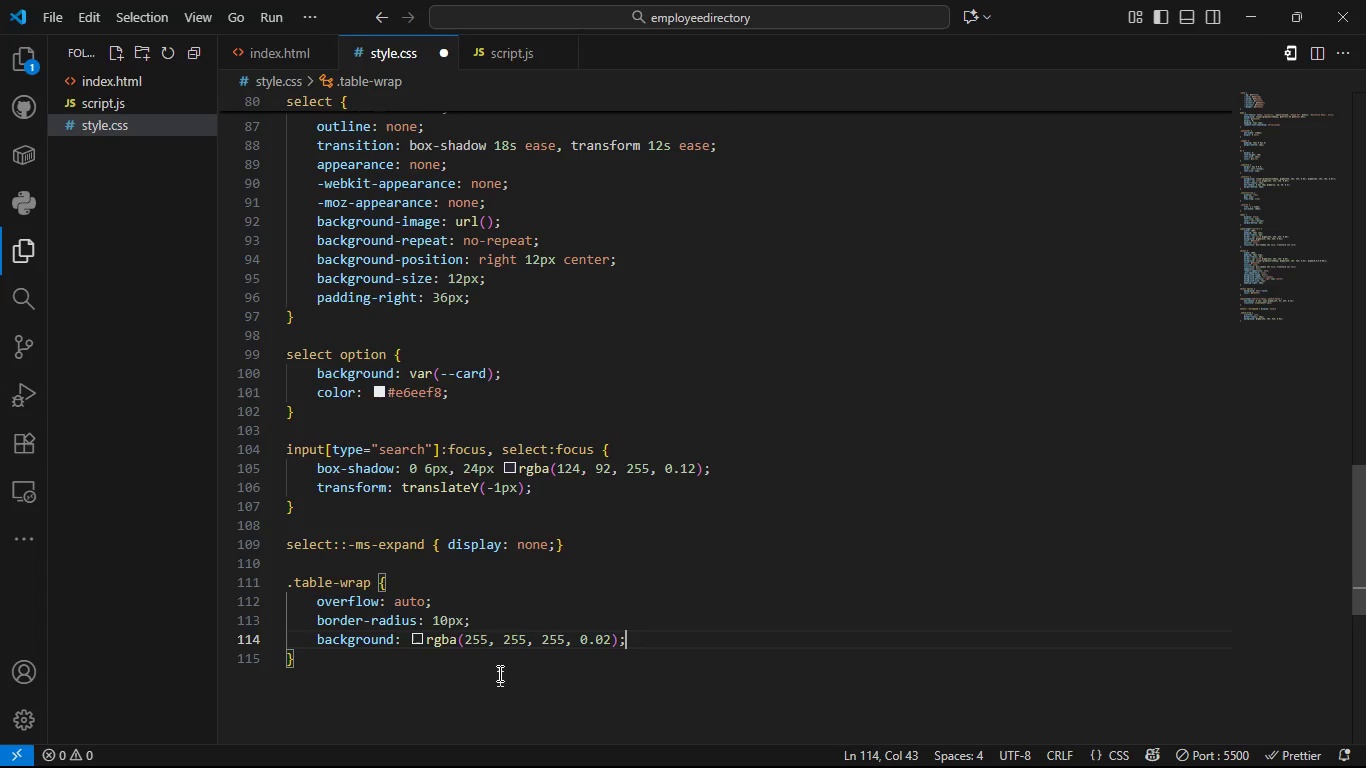 
type(br)
key(Backspace)
key(Backspace)
key(Backspace)
type(;)
 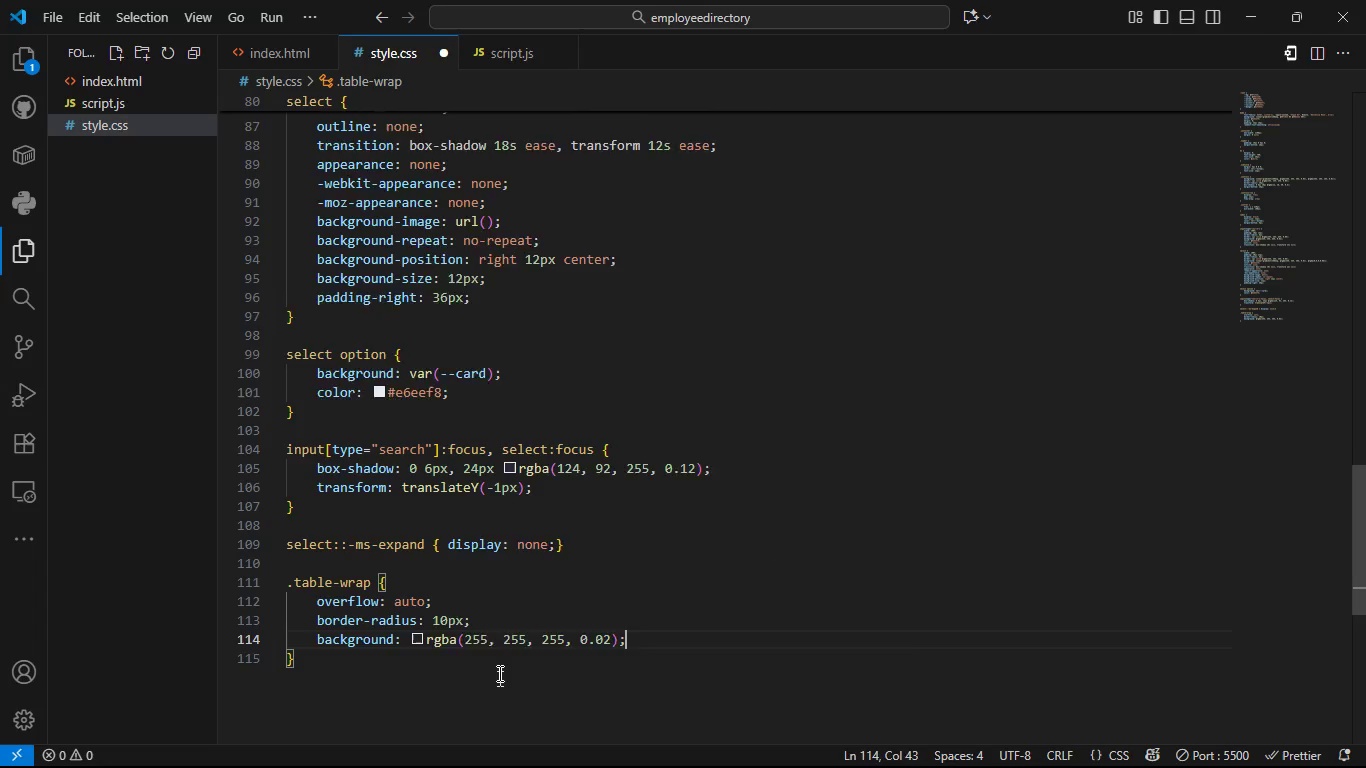 
key(Enter)
 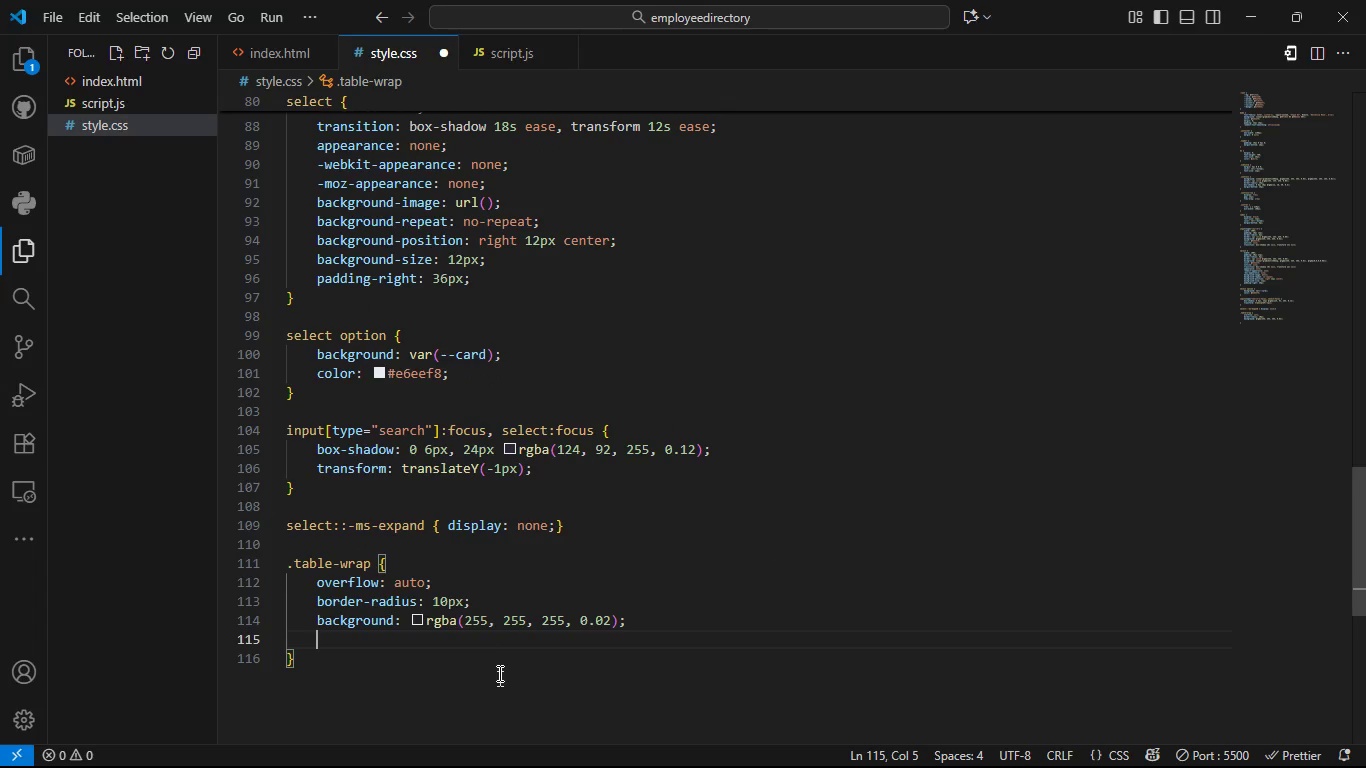 
type(border: 1px solid rgba()
 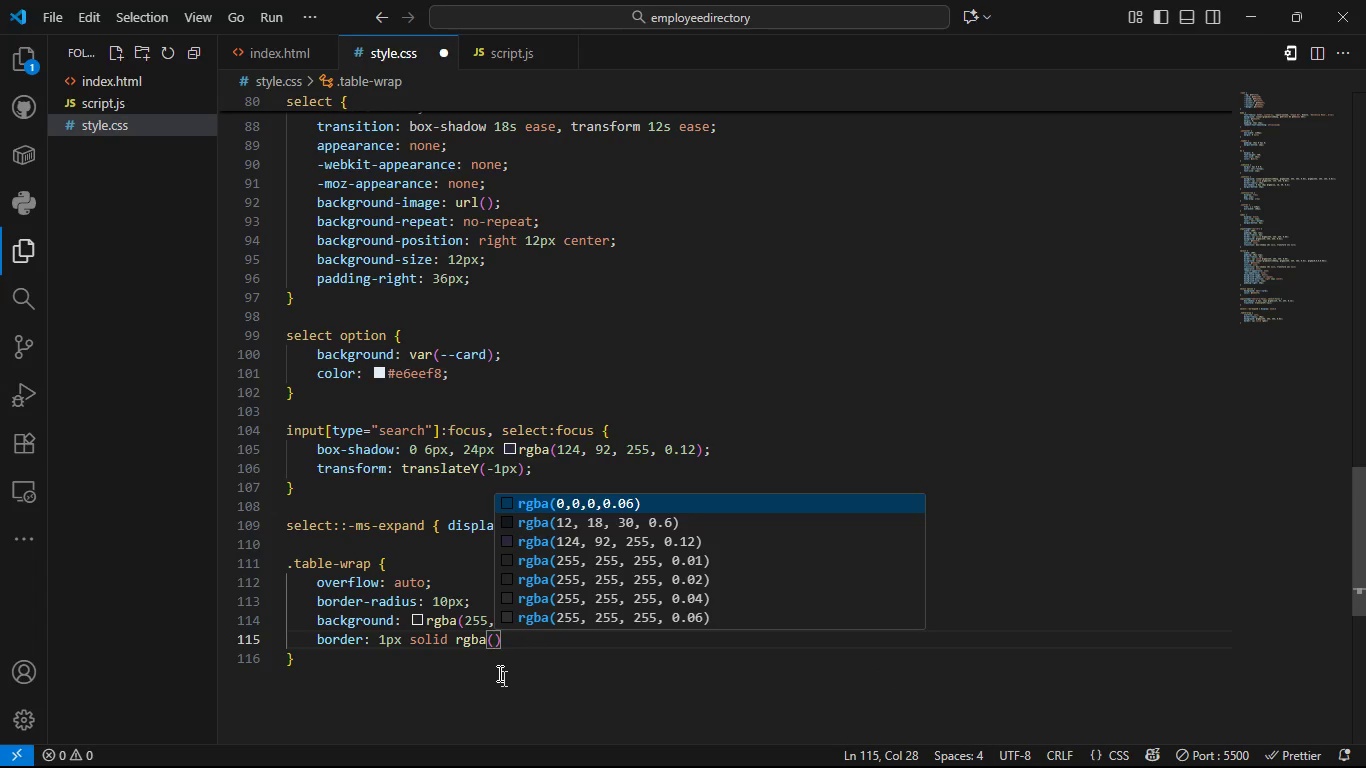 
key(ArrowDown)
 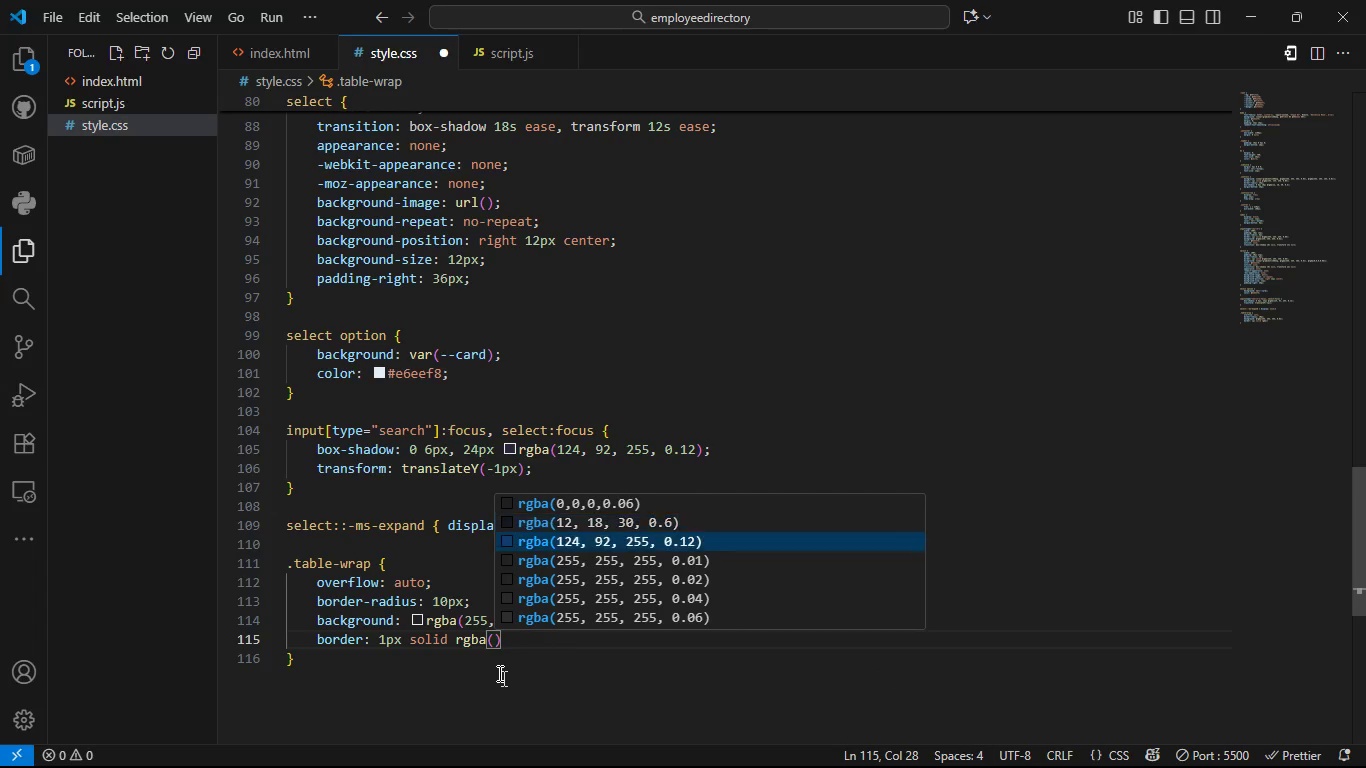 
key(ArrowDown)
 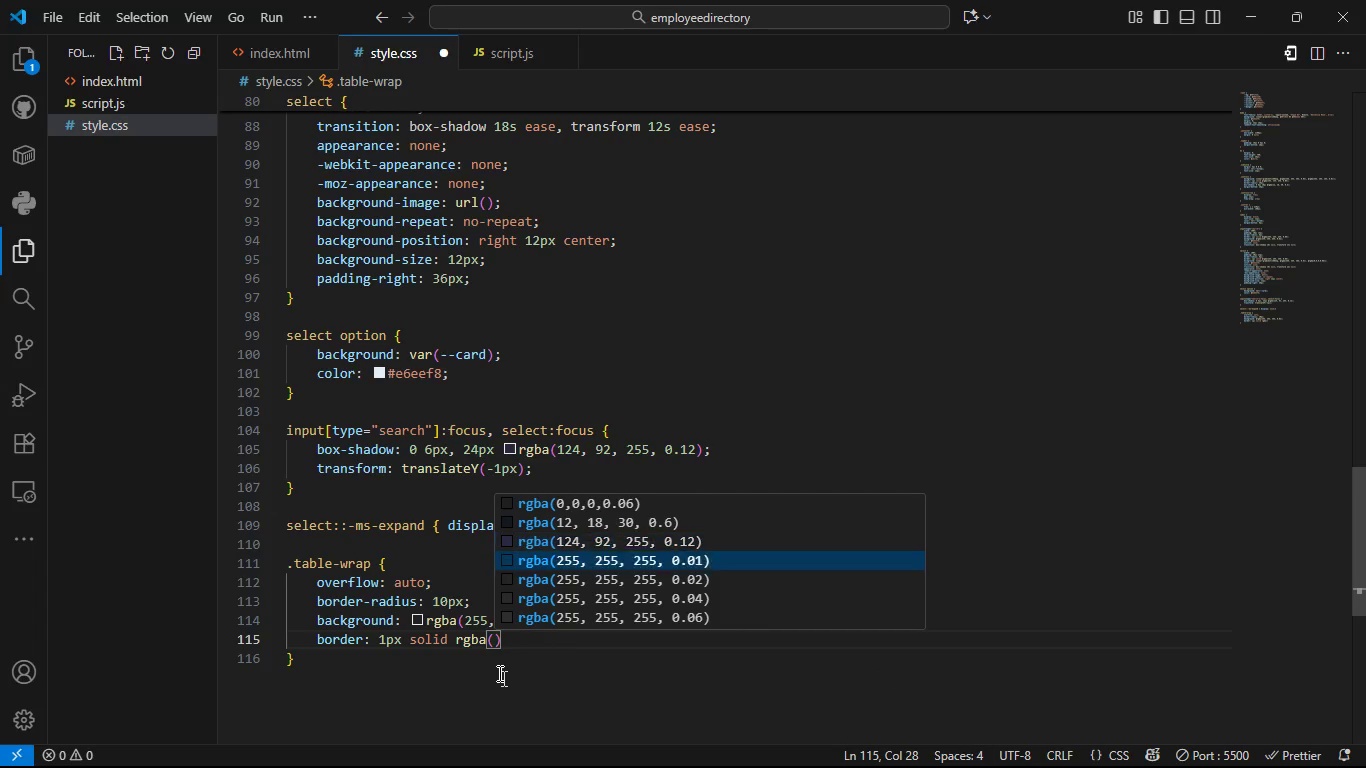 
key(ArrowDown)
 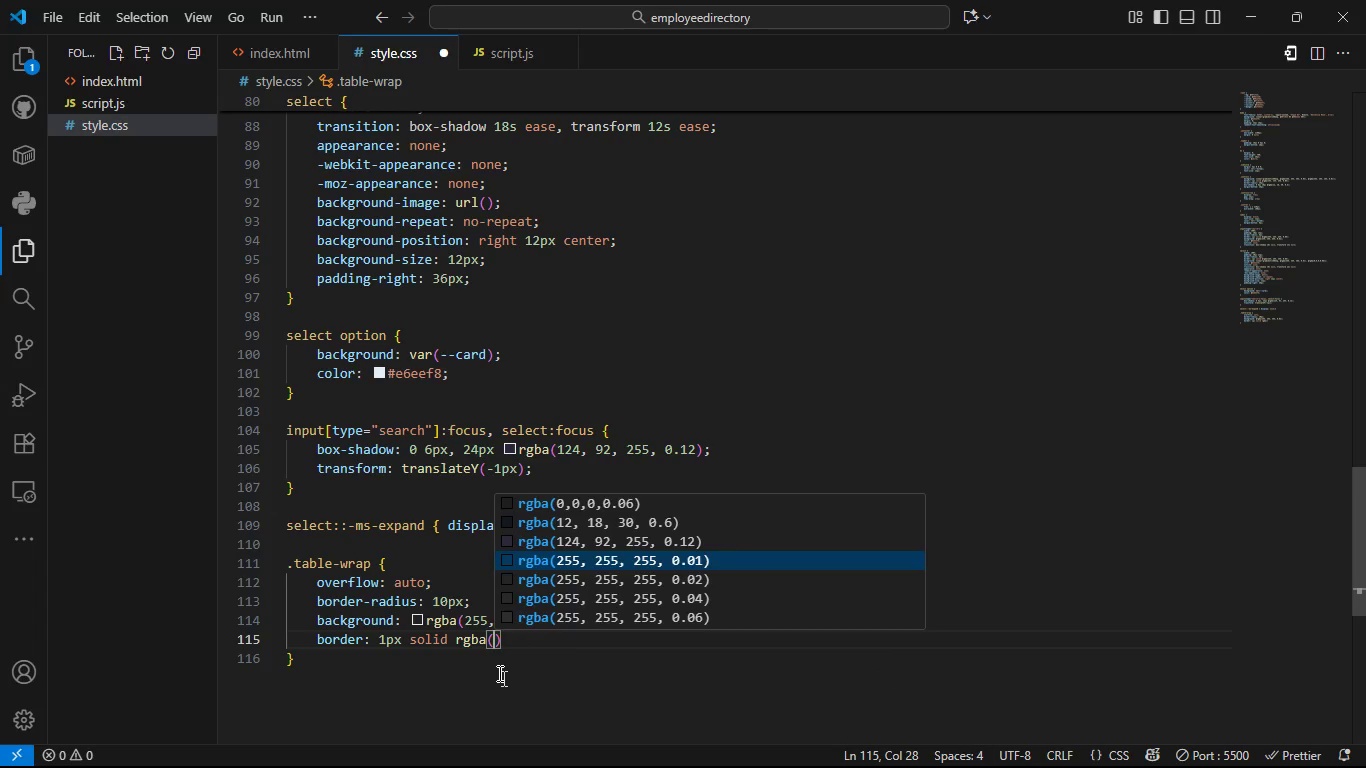 
key(Tab)
 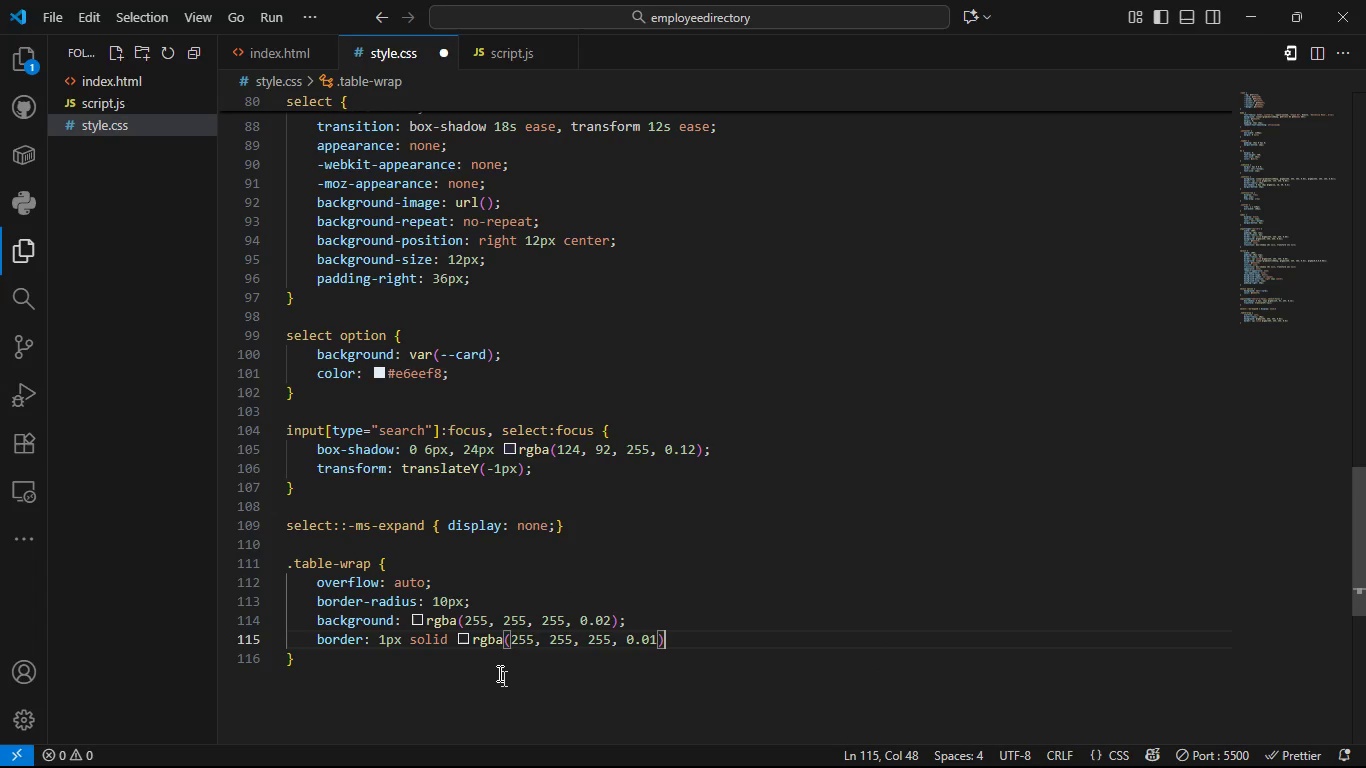 
key(ArrowLeft)
 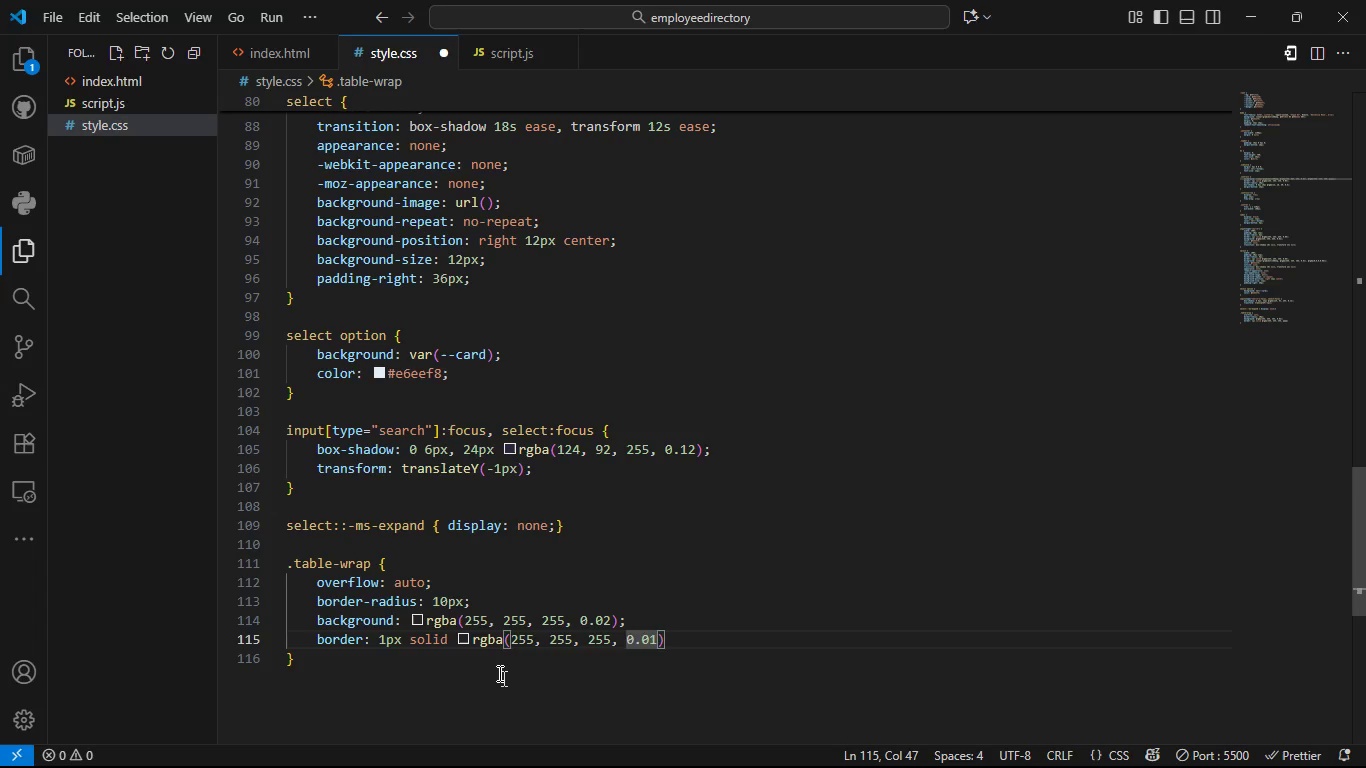 
key(Backspace)
 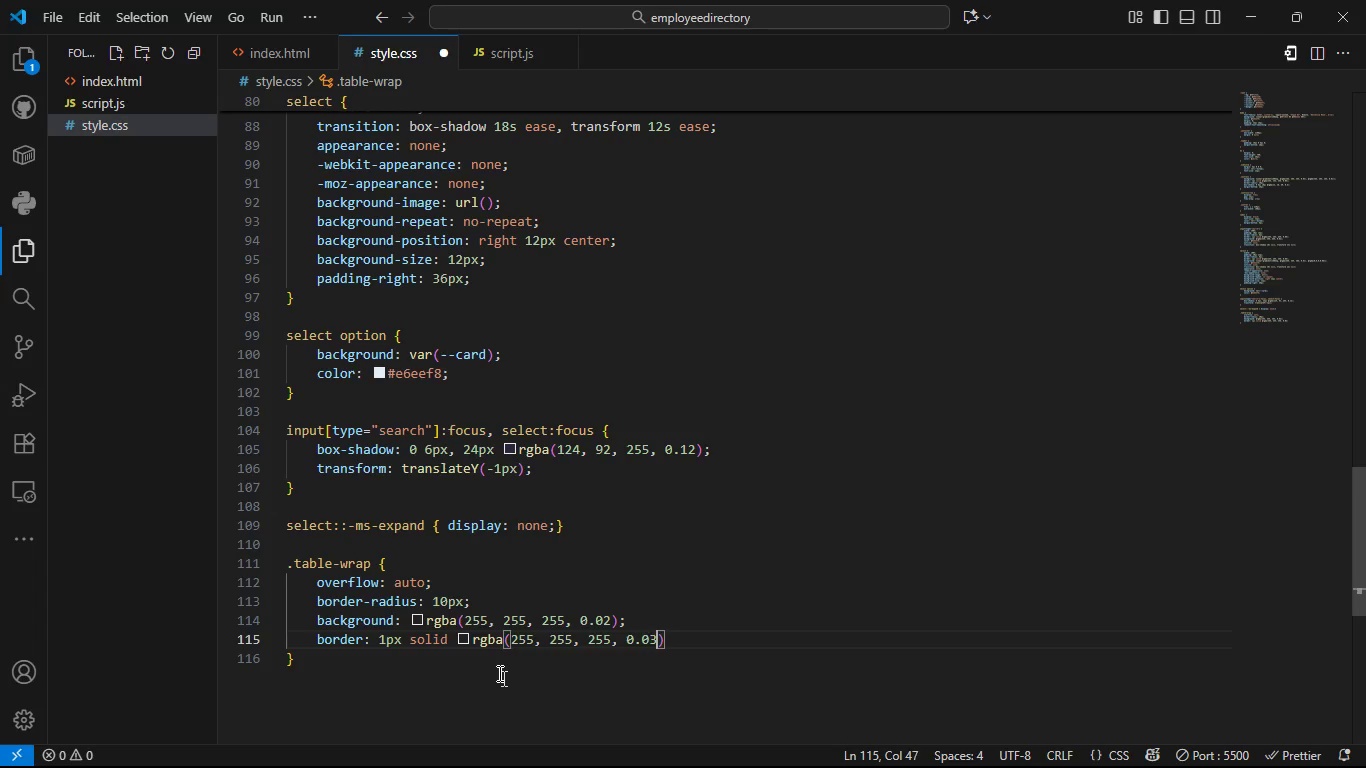 
key(3)
 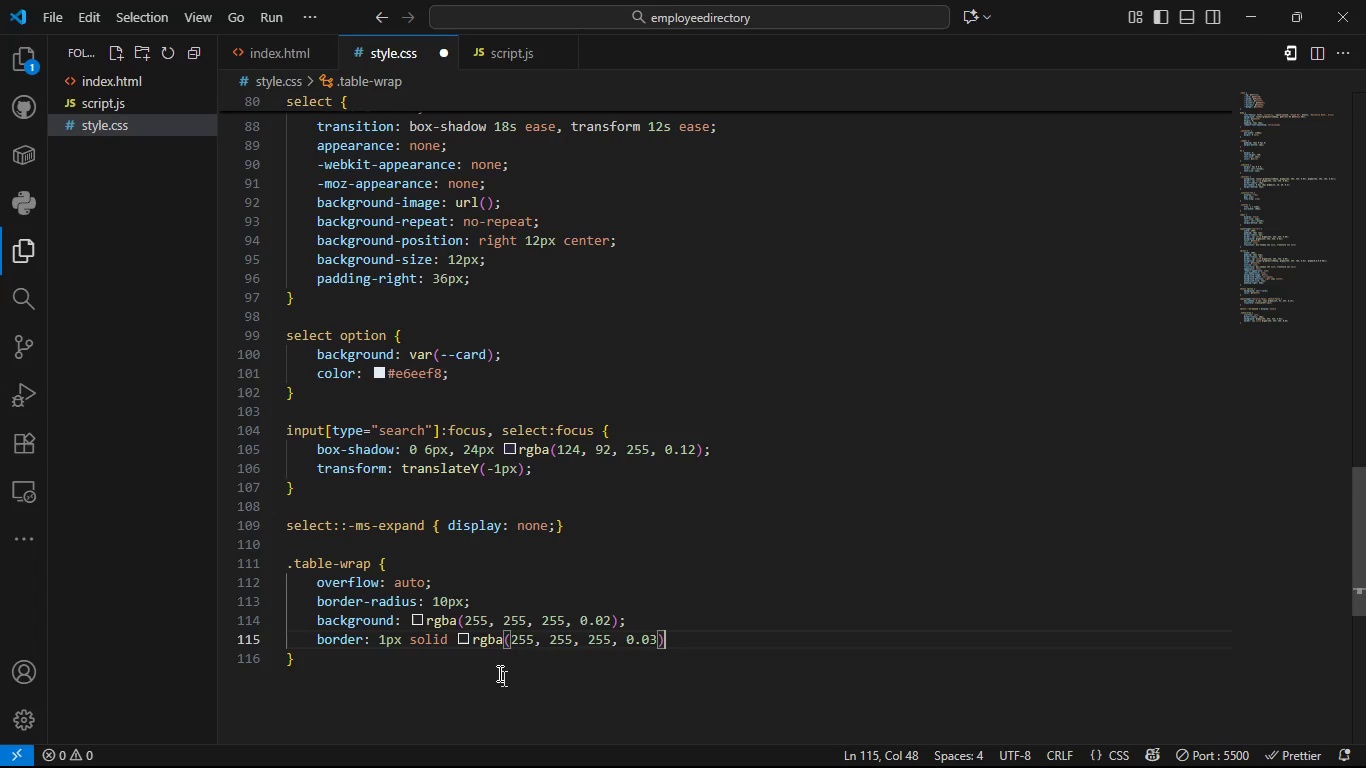 
key(ArrowRight)
 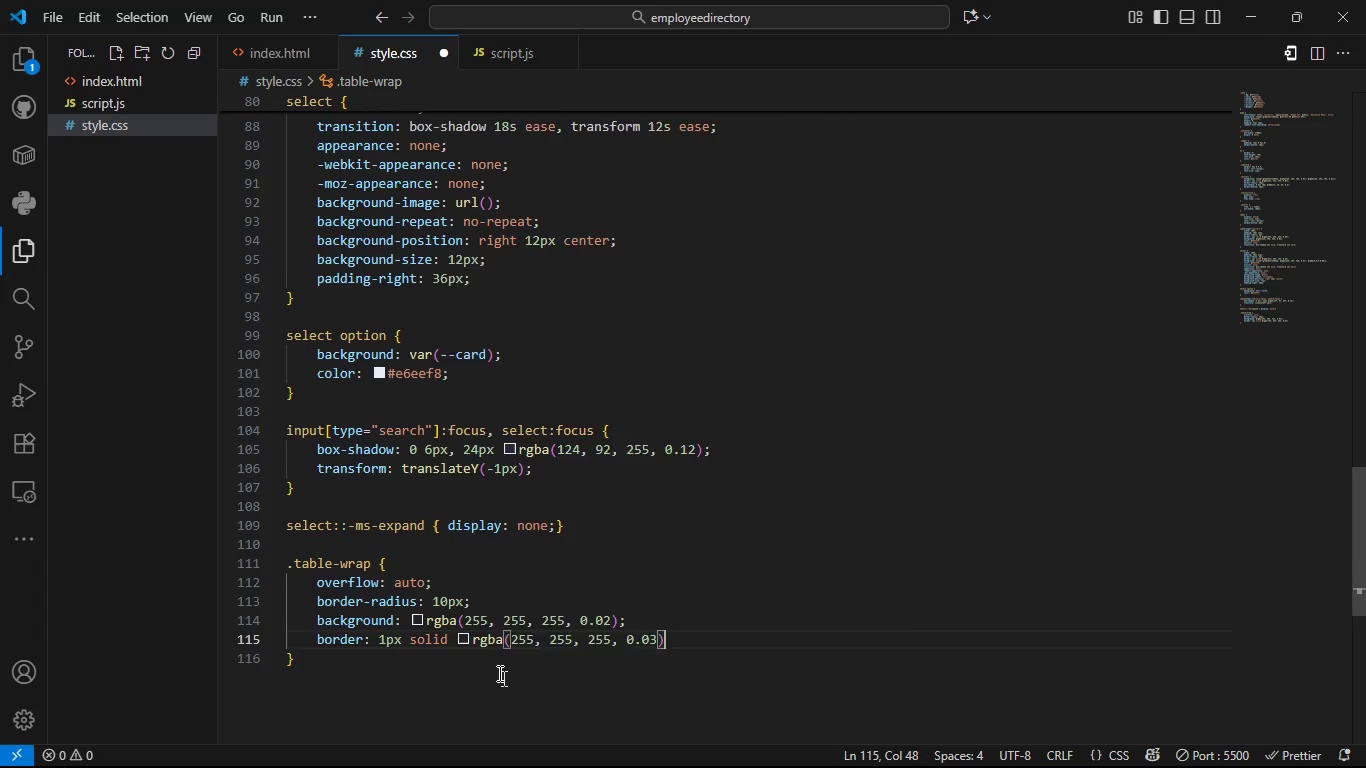 
key(ArrowRight)
 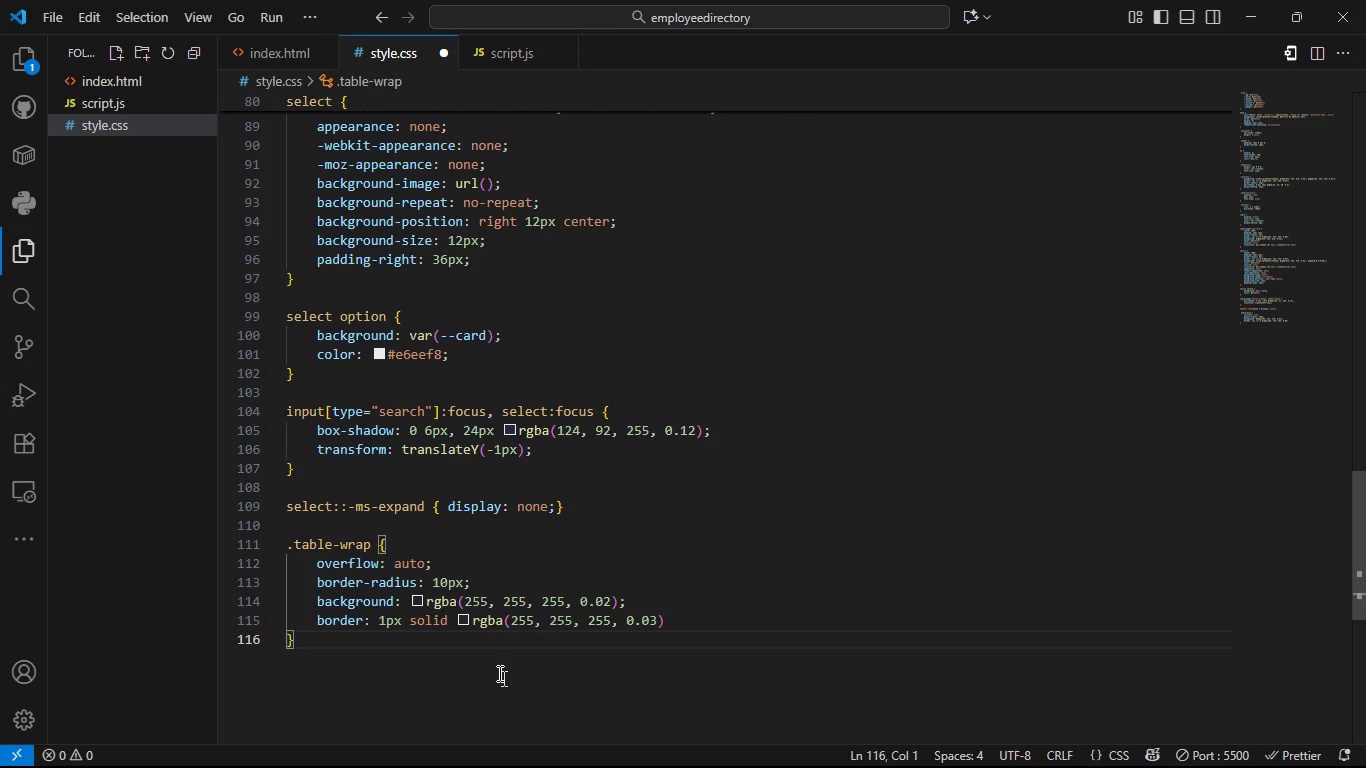 
key(ArrowLeft)
 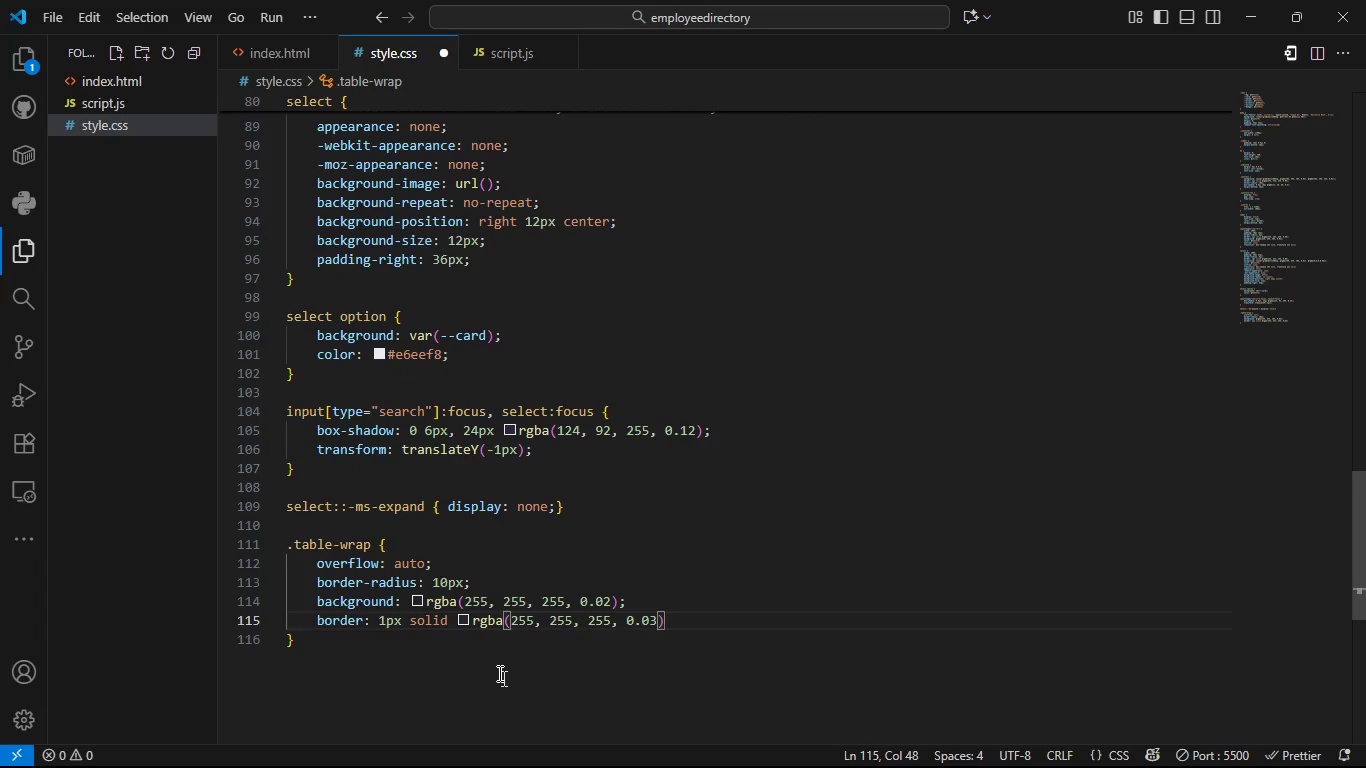 
key(L)
 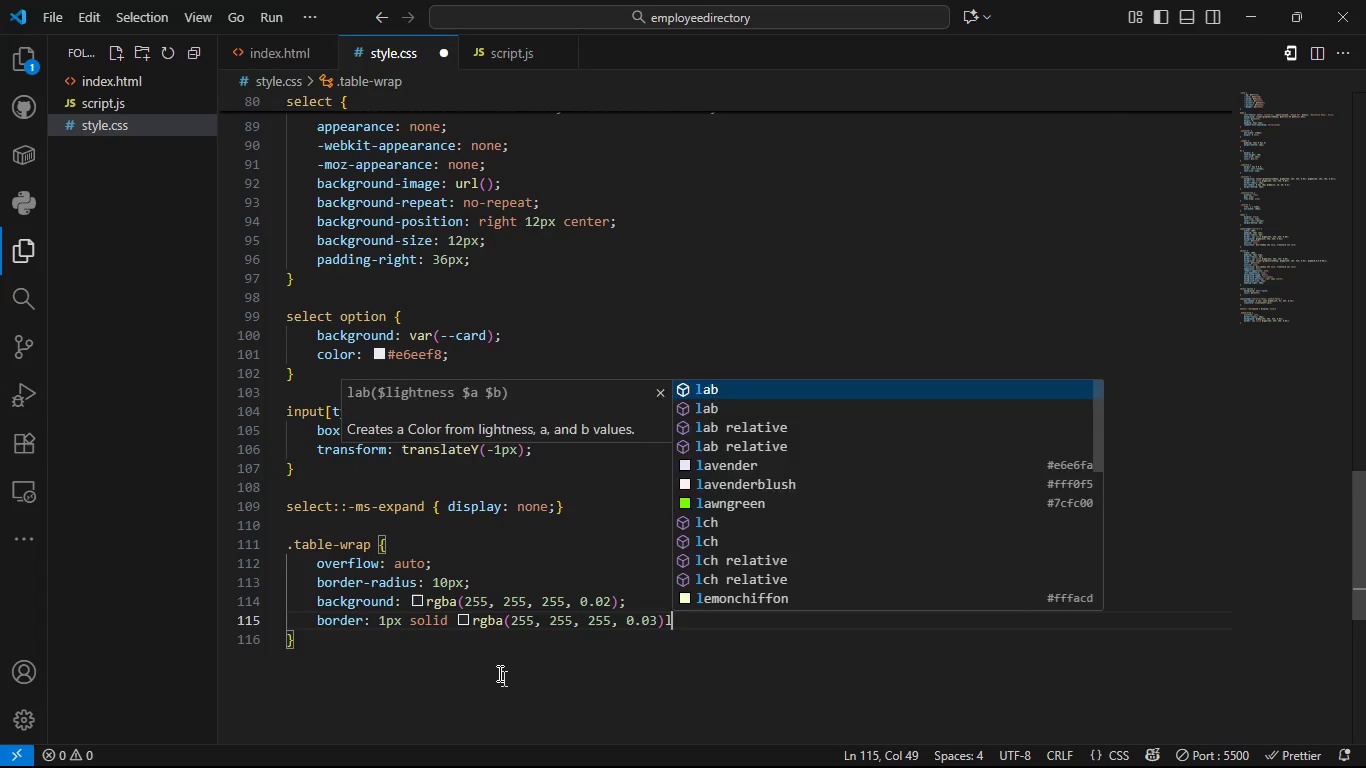 
key(Backspace)
 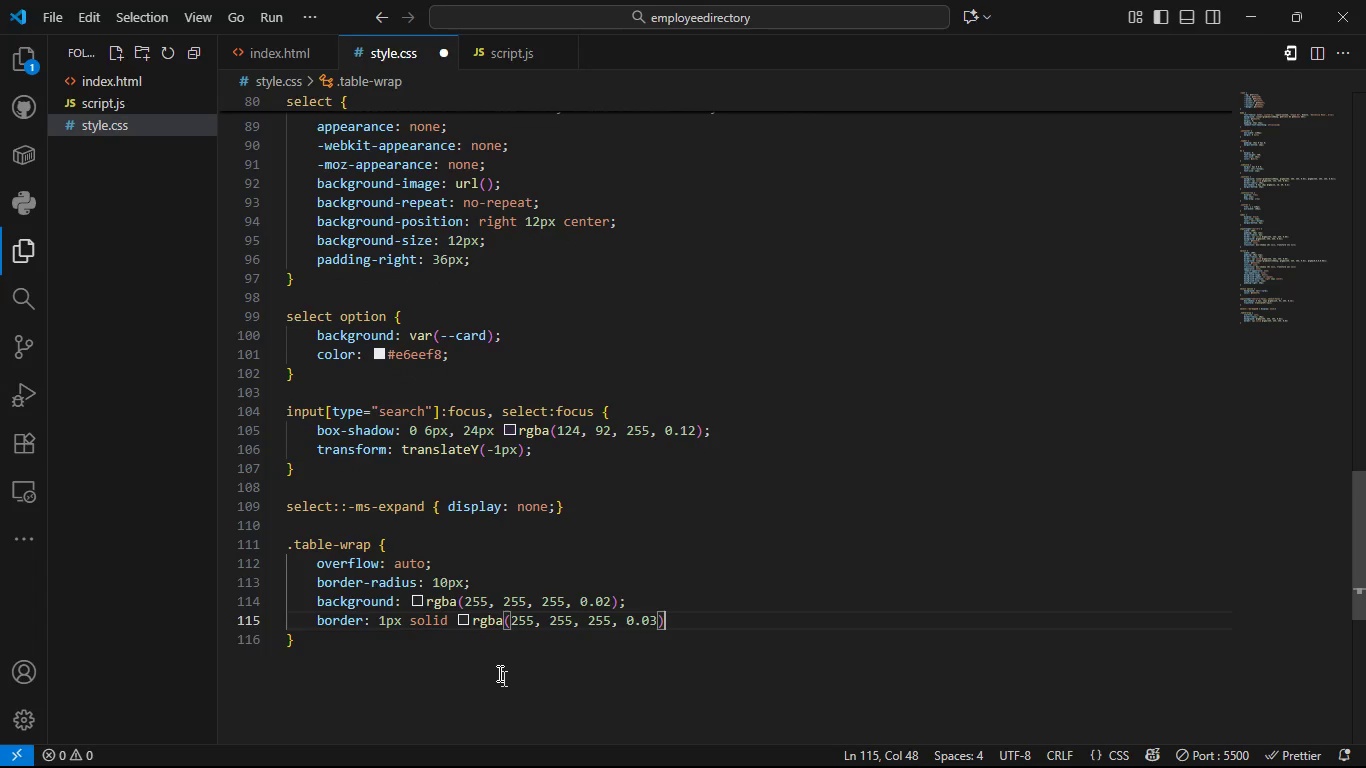 
key(Semicolon)
 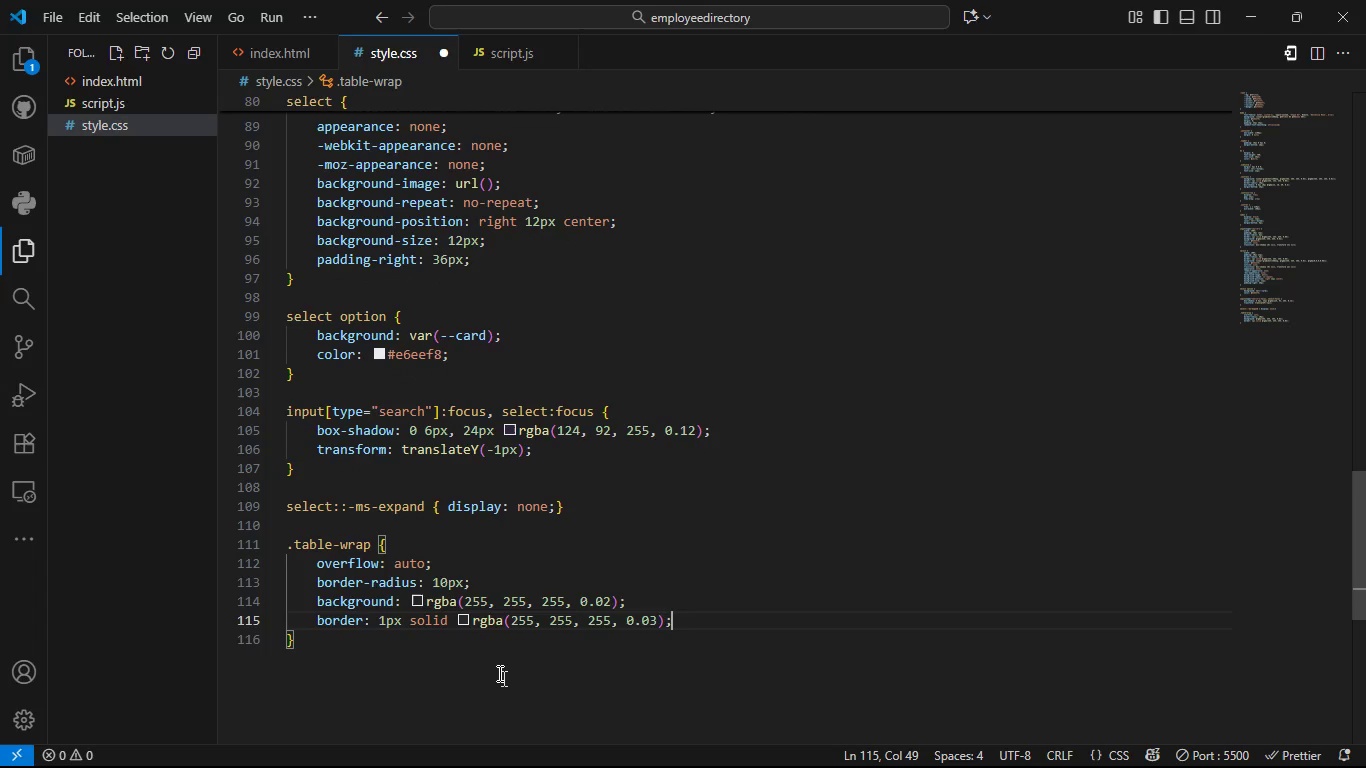 
key(ArrowDown)
 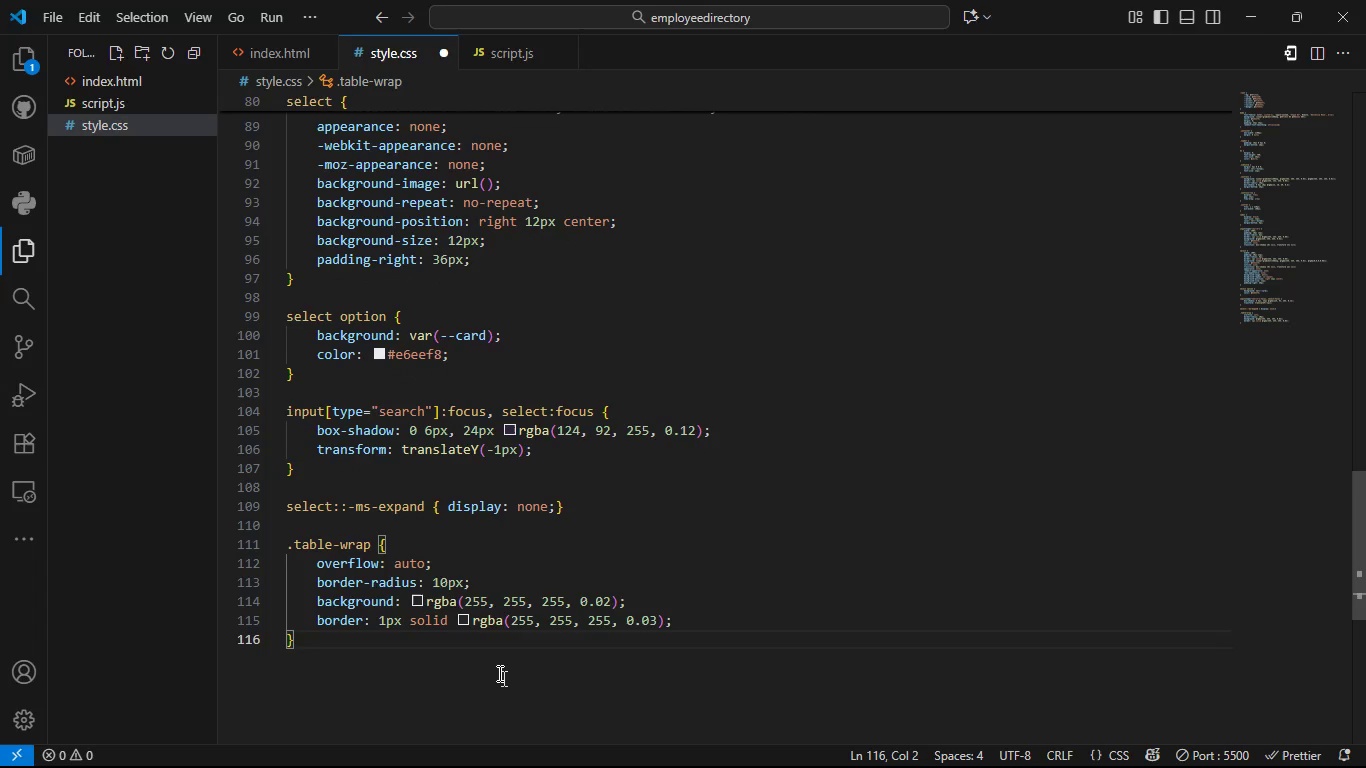 
key(Enter)
 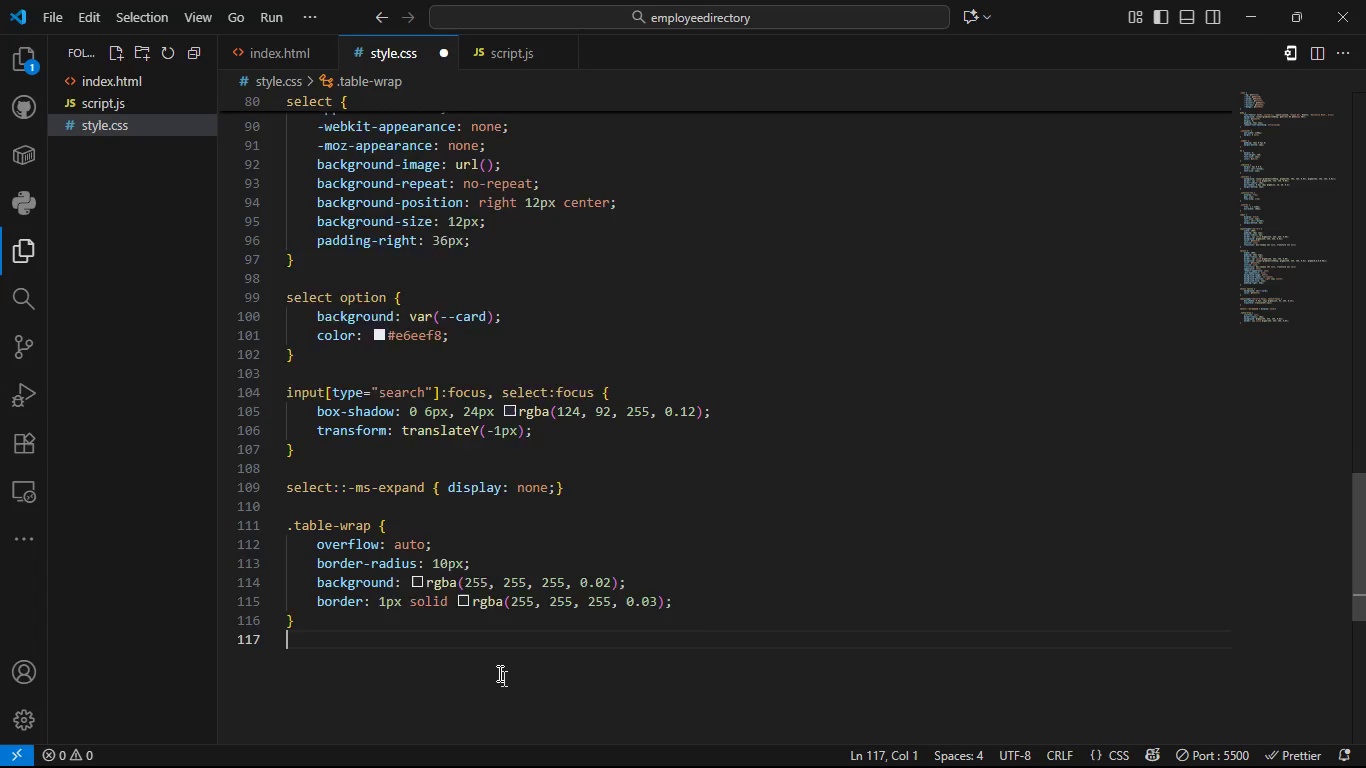 
key(Enter)
 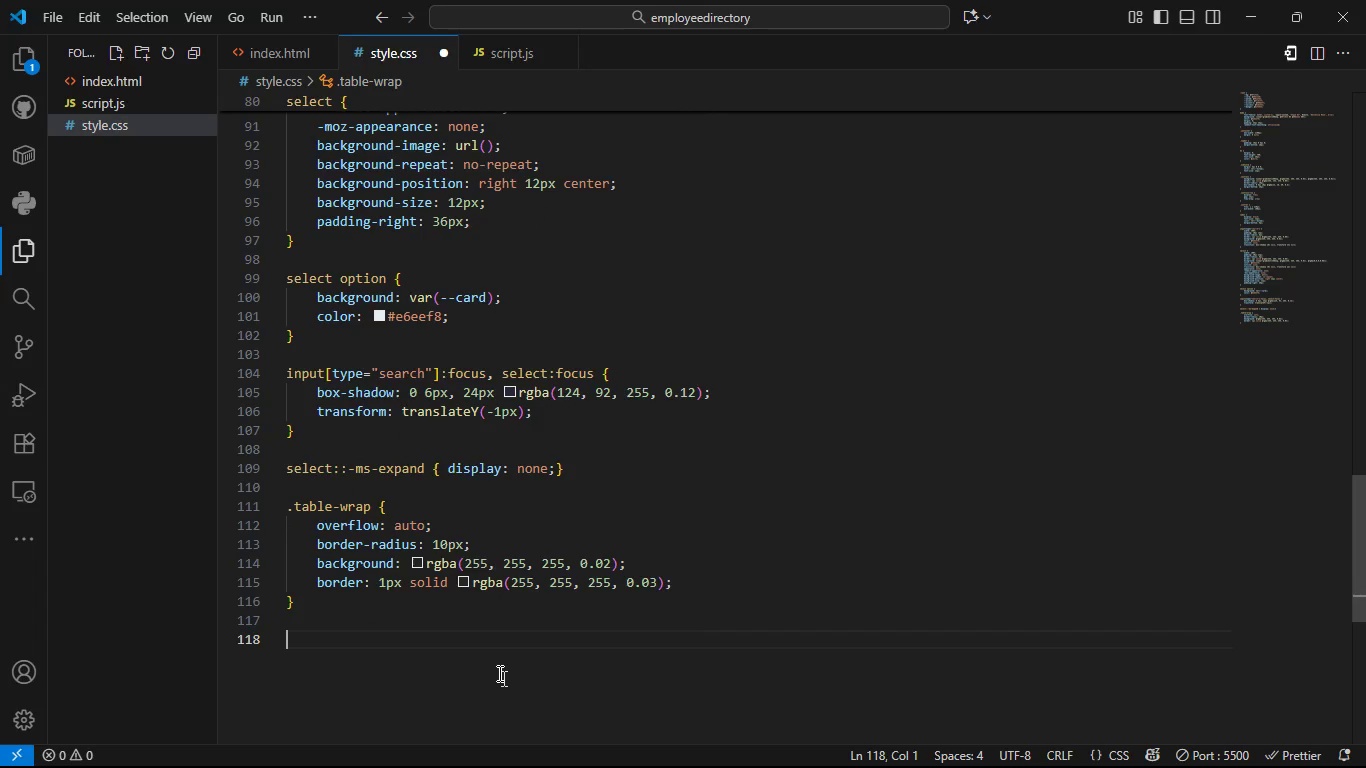 
type(tba)
key(Backspace)
key(Backspace)
type(able {)
 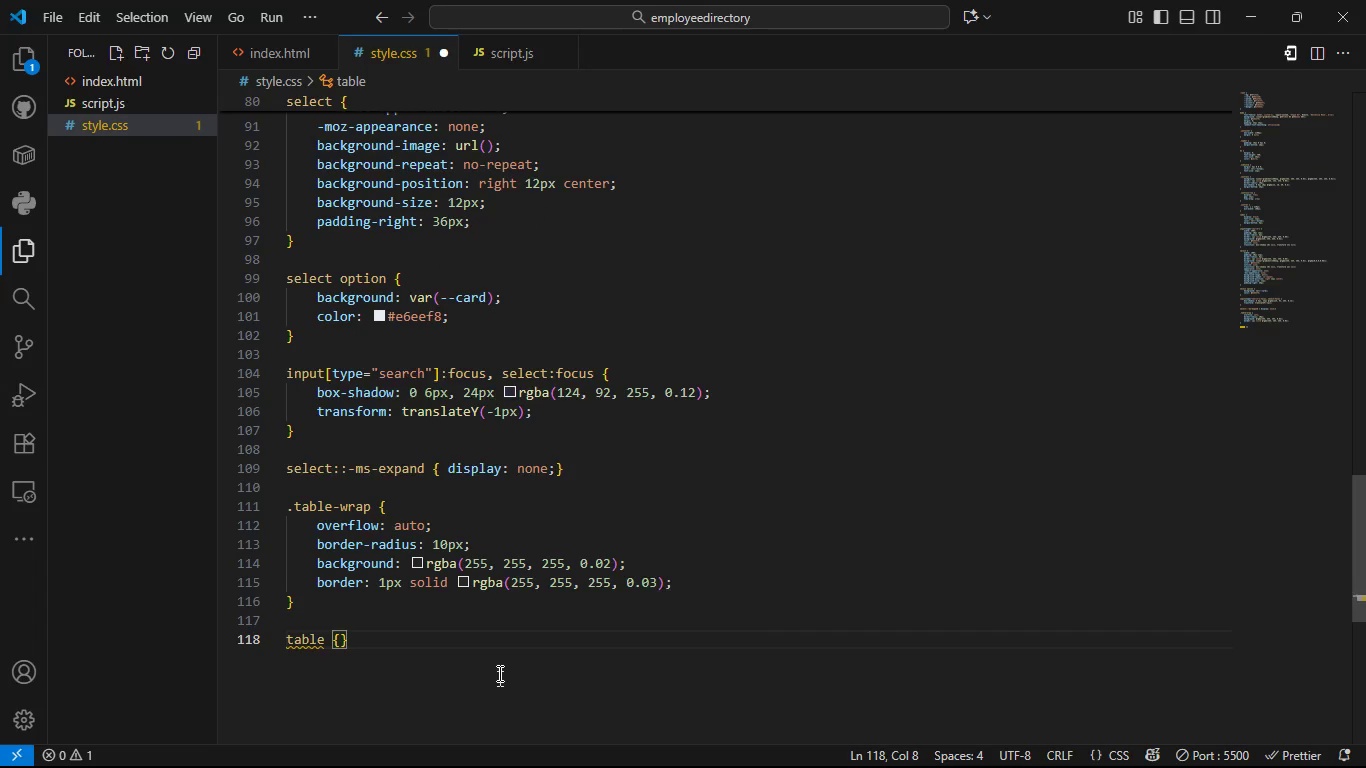 
key(Enter)
 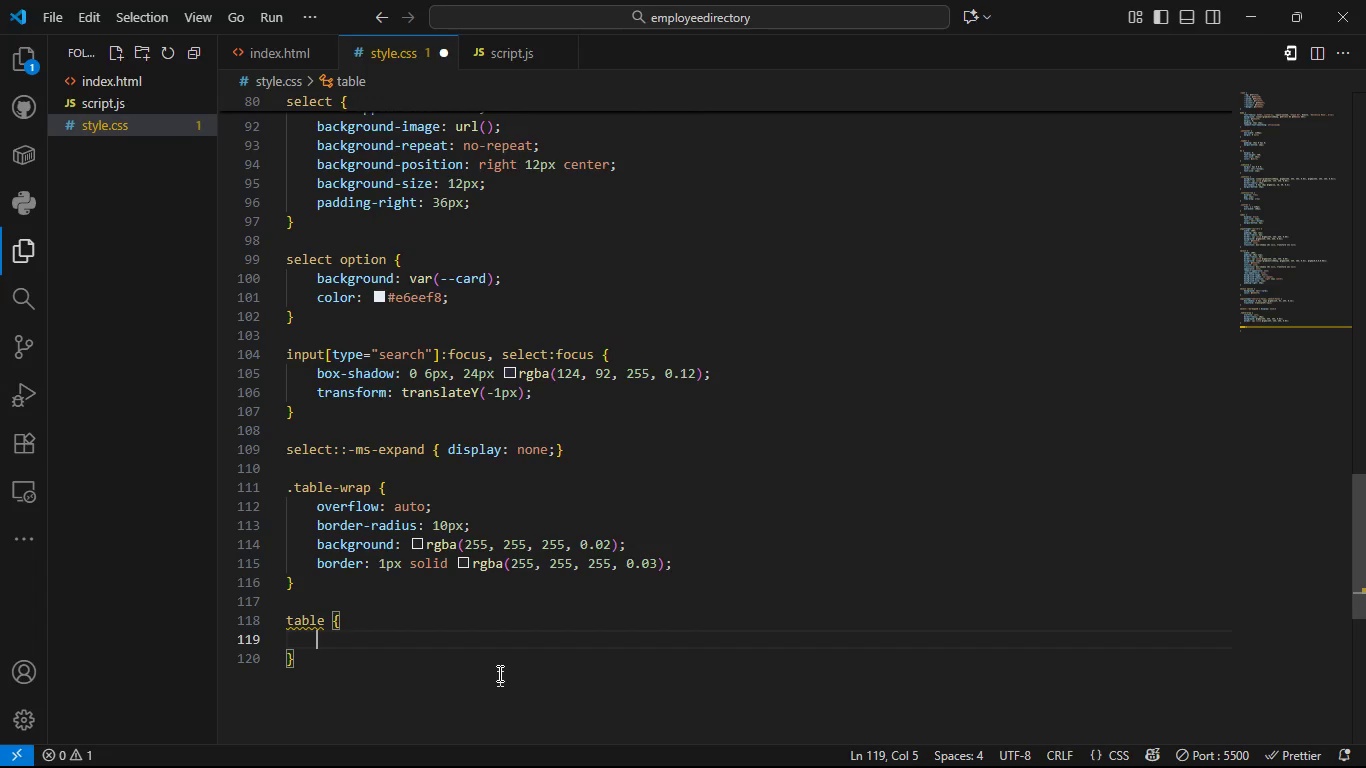 
type(width: 100%;)
 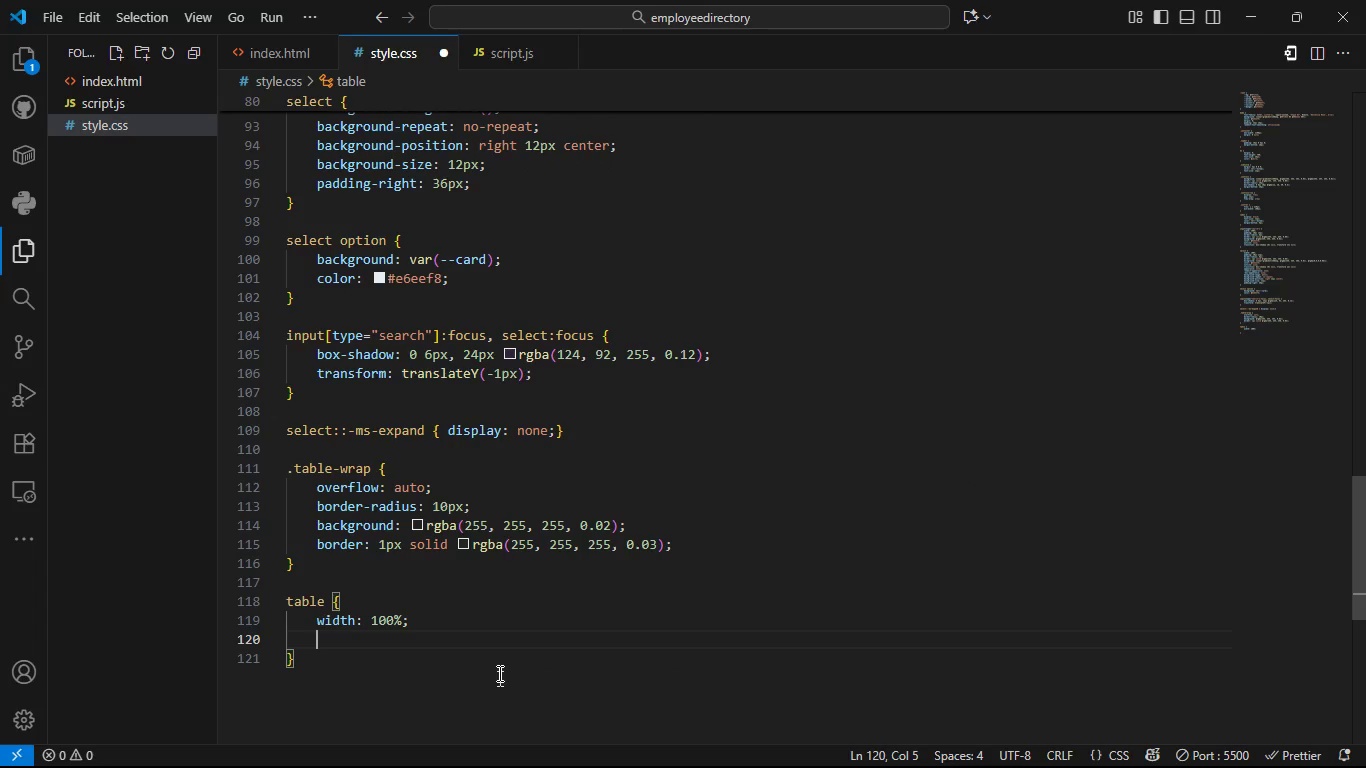 
 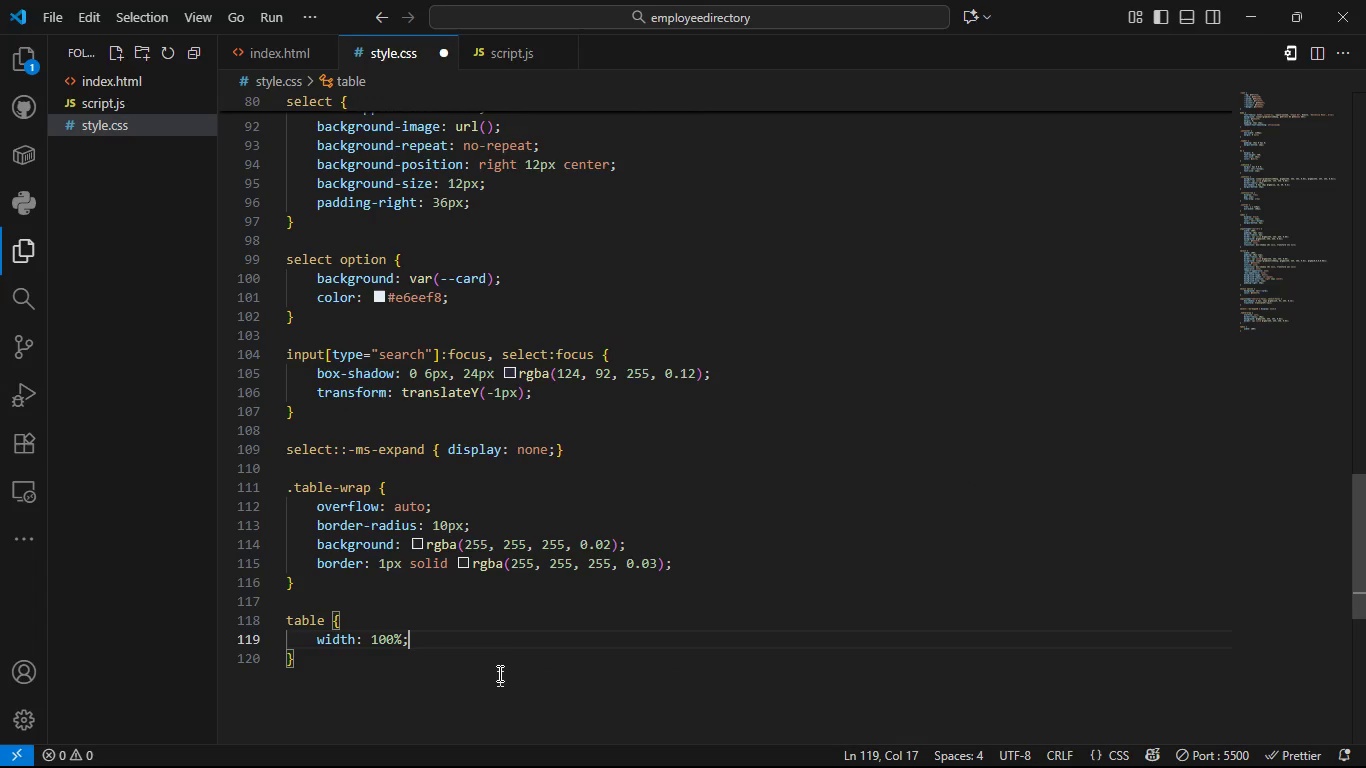 
key(Enter)
 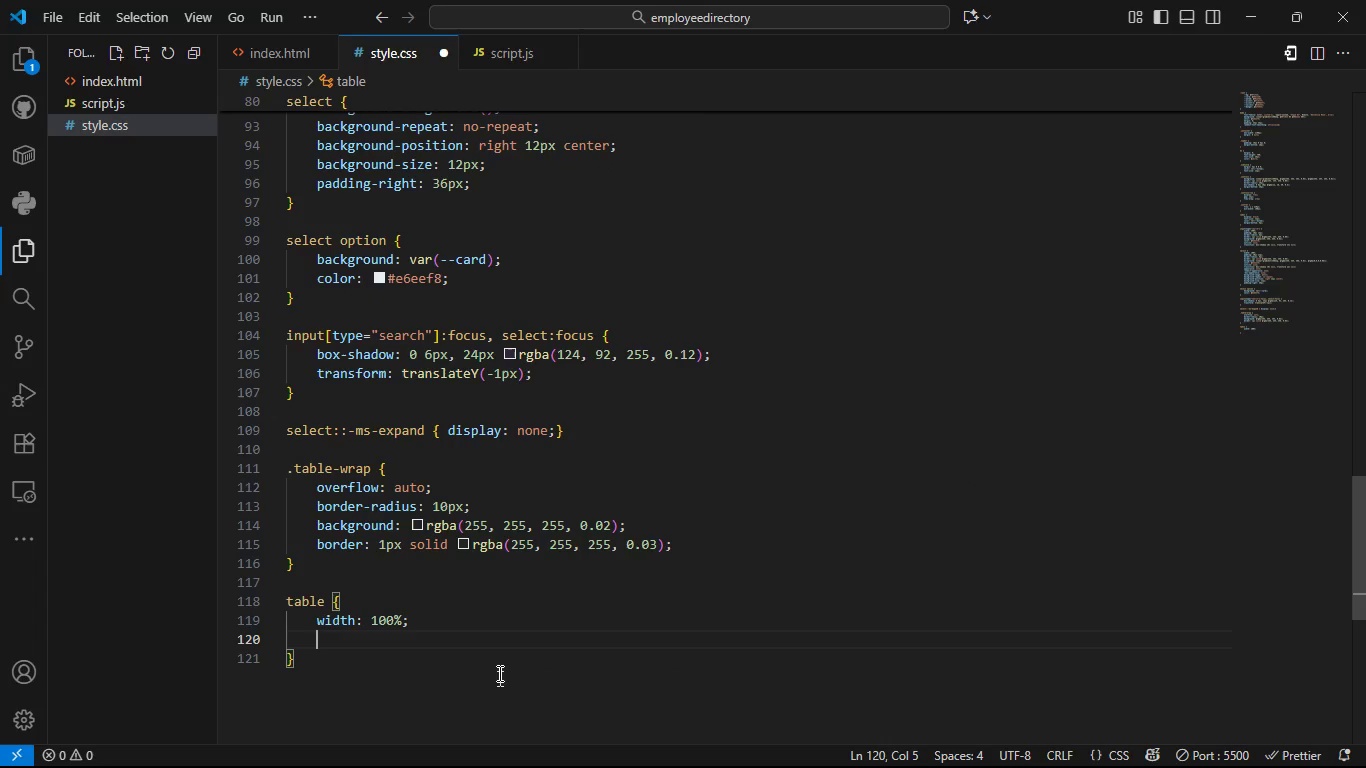 
type(border-)
 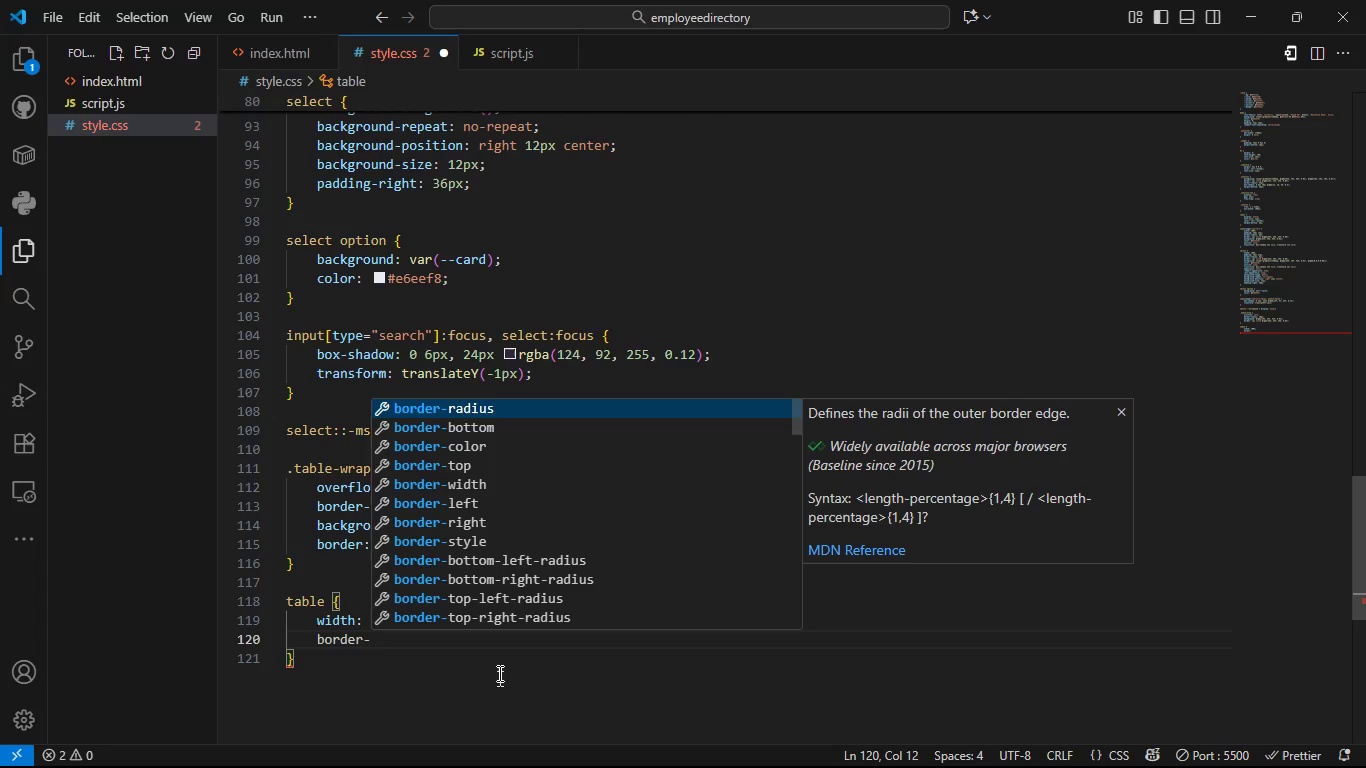 
wait(5.19)
 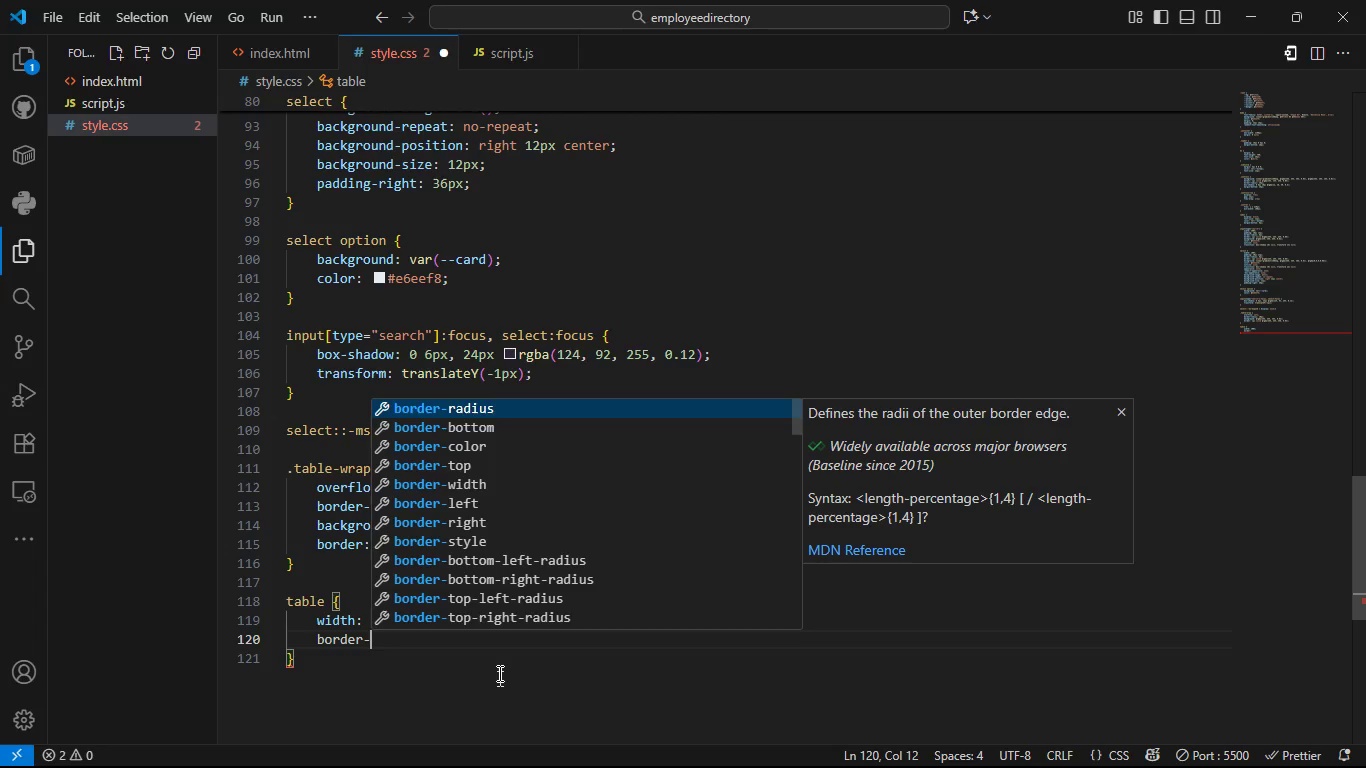 
type(co)
 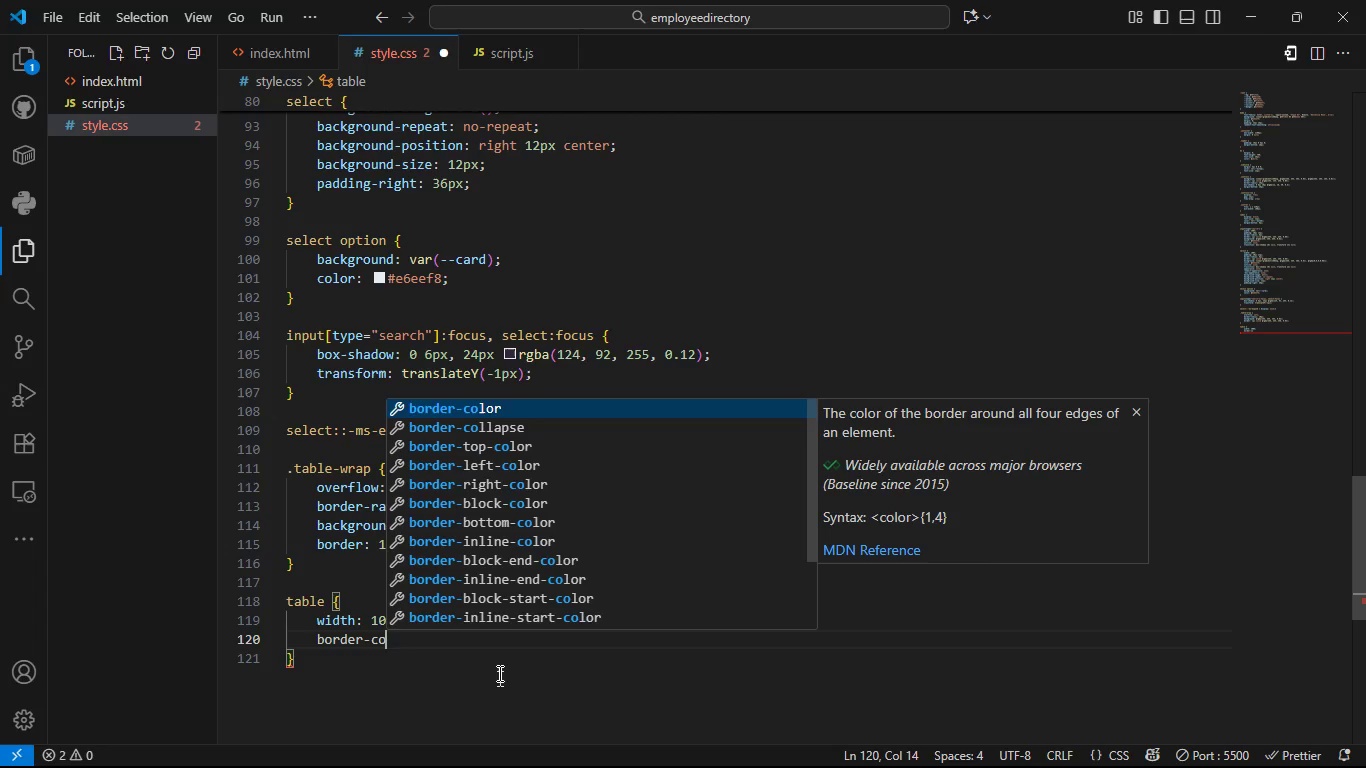 
key(ArrowDown)
 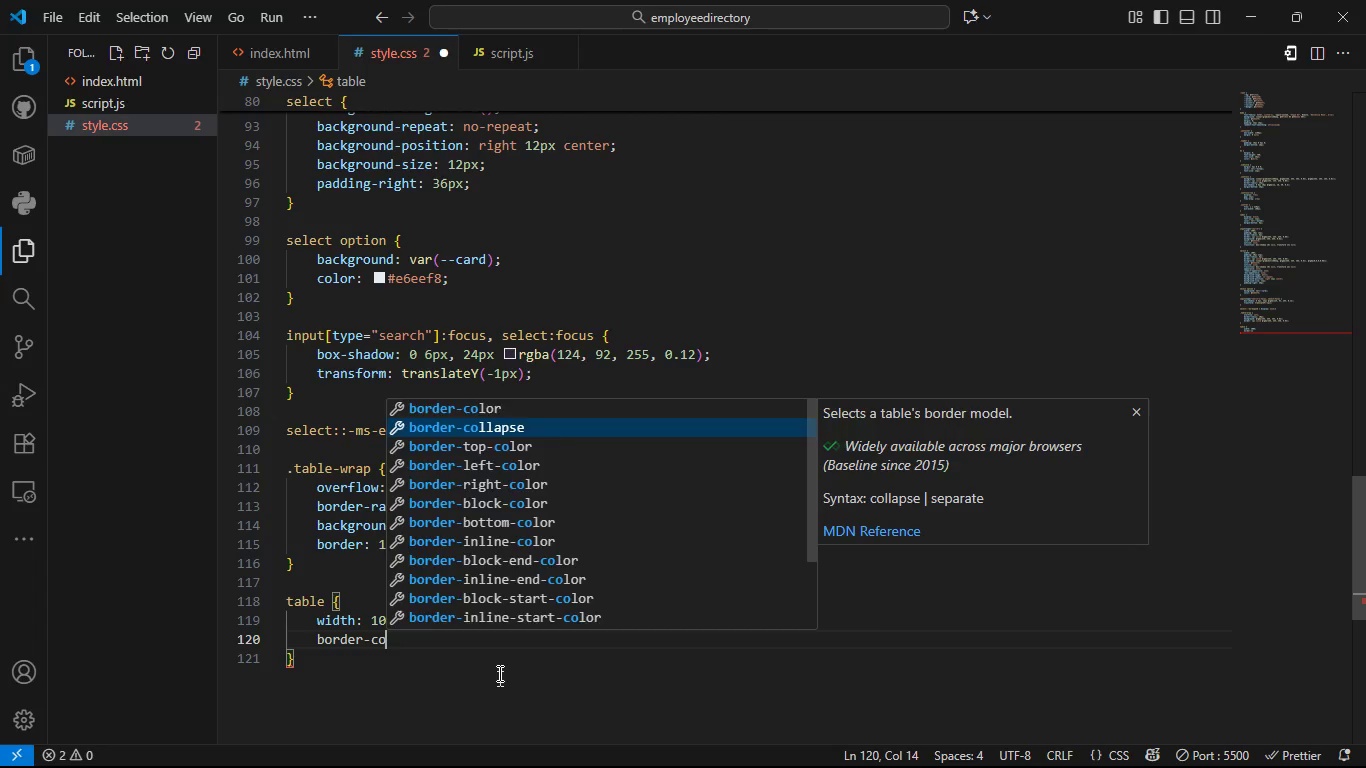 
key(Tab)
type(col)
key(Tab)
 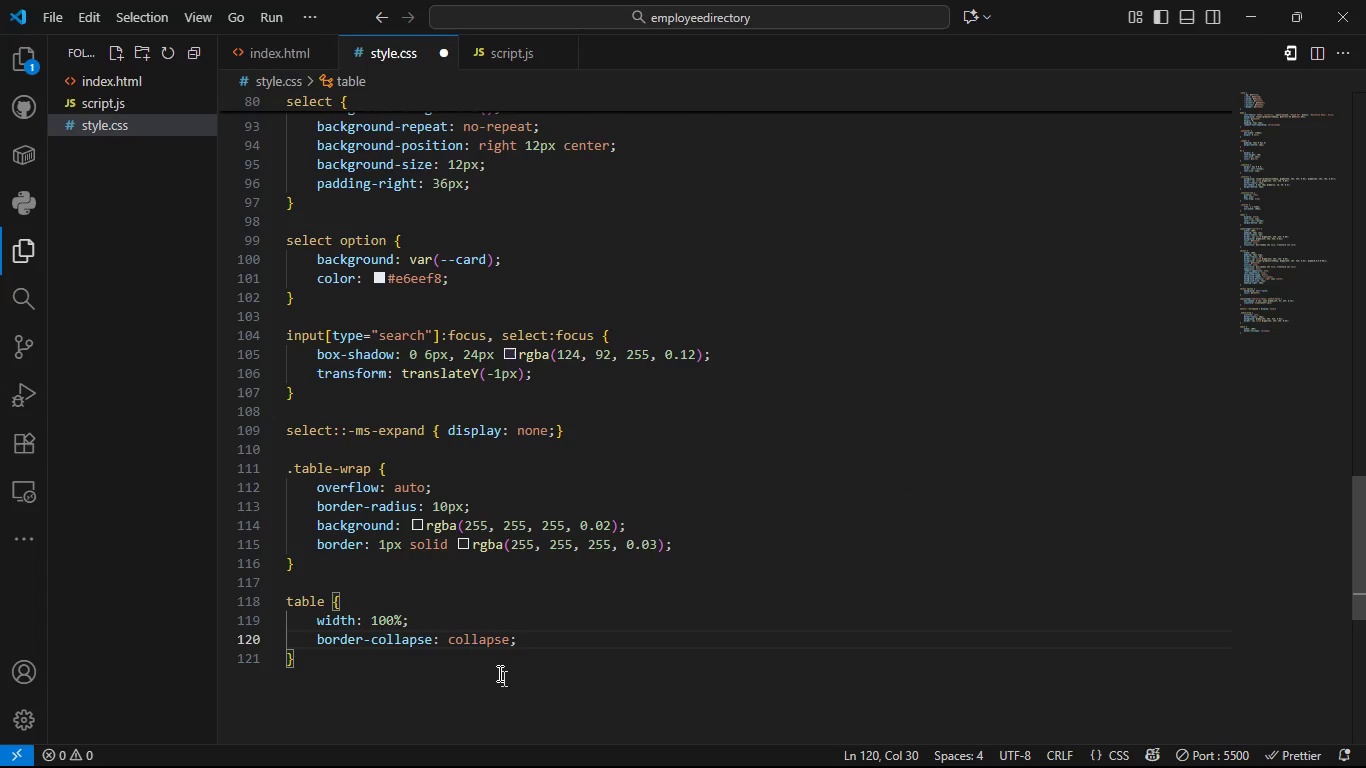 
key(ArrowRight)
 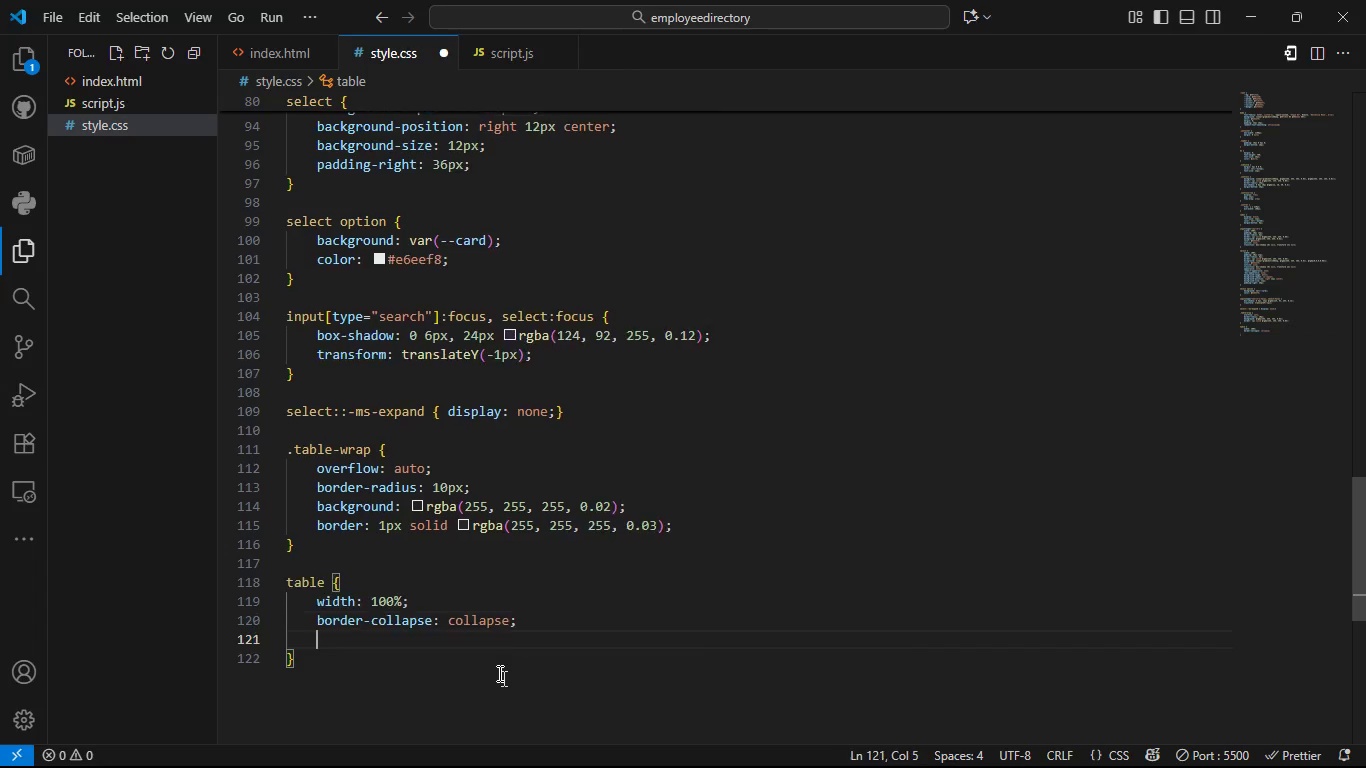 
key(Enter)
 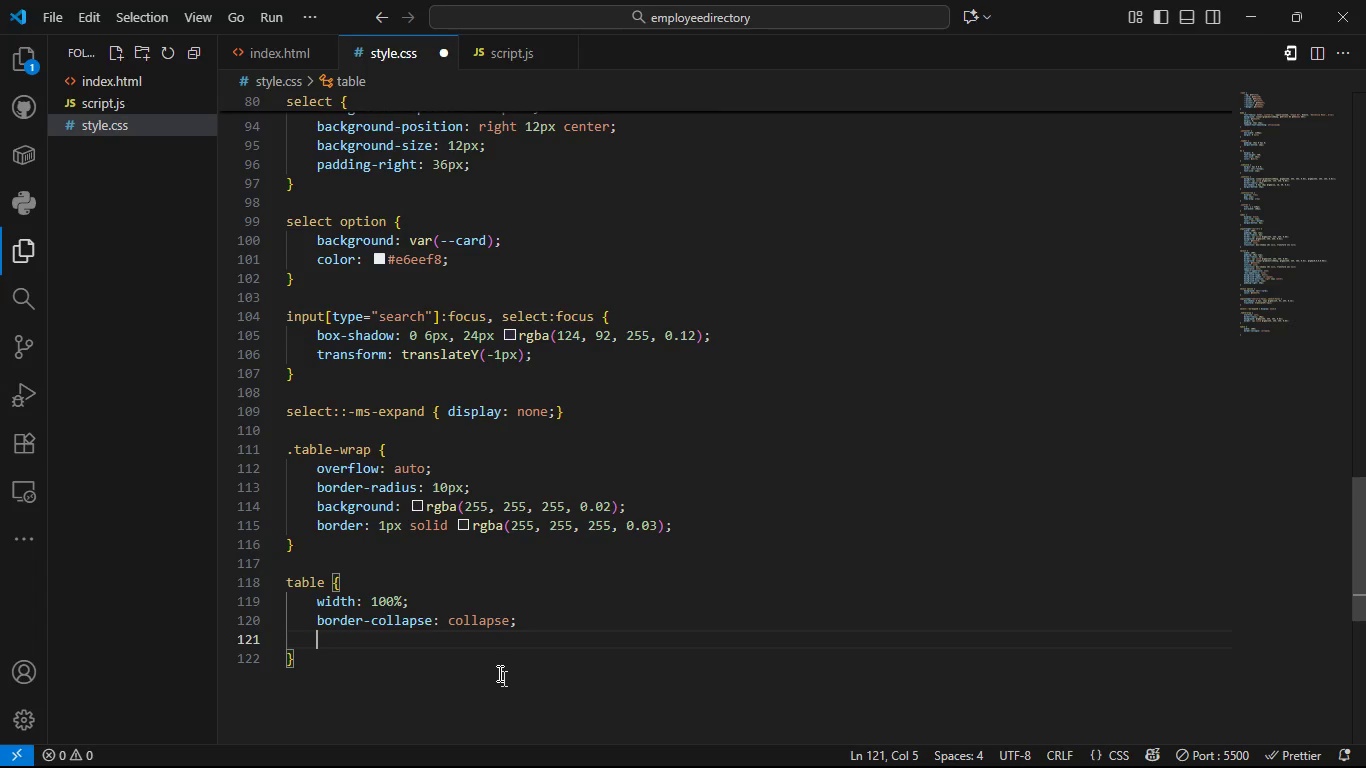 
type(min-width: 72-)
key(Backspace)
type(0p)
 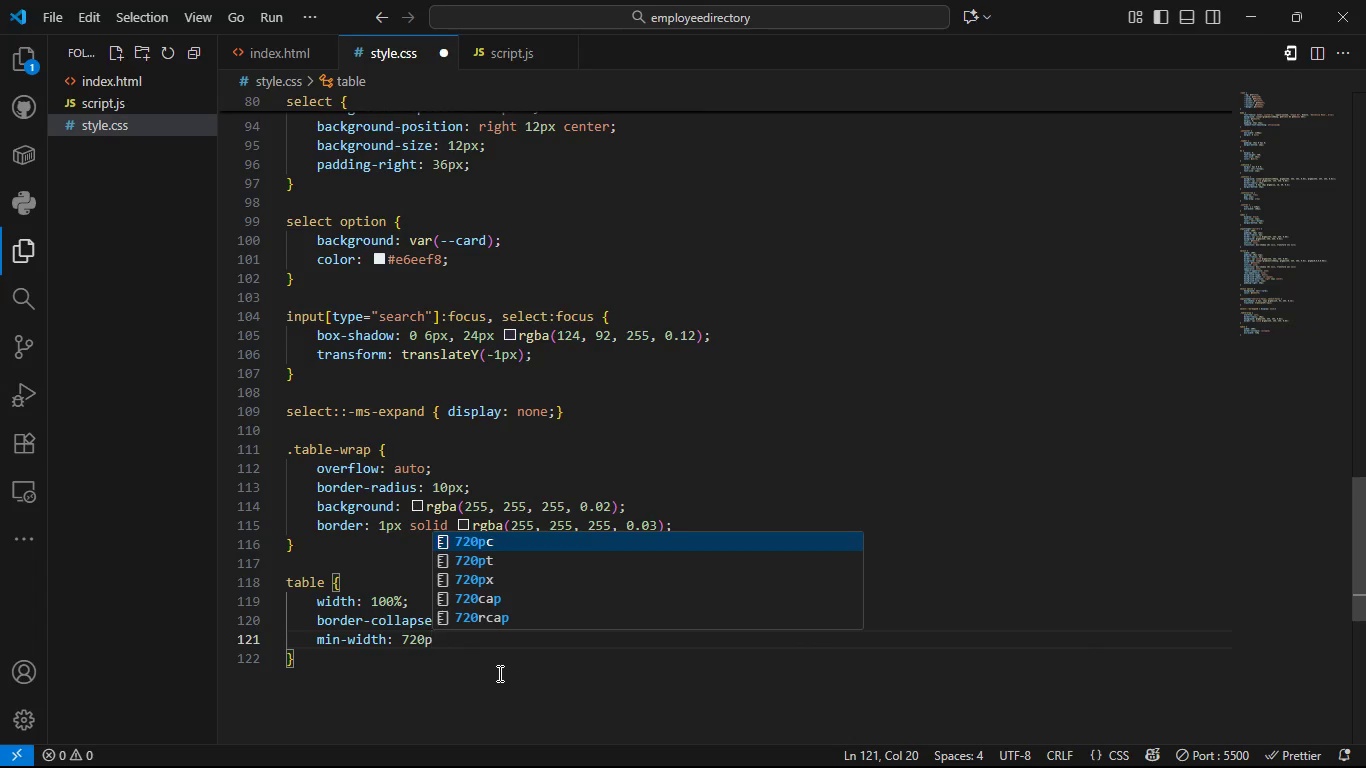 
key(X)
 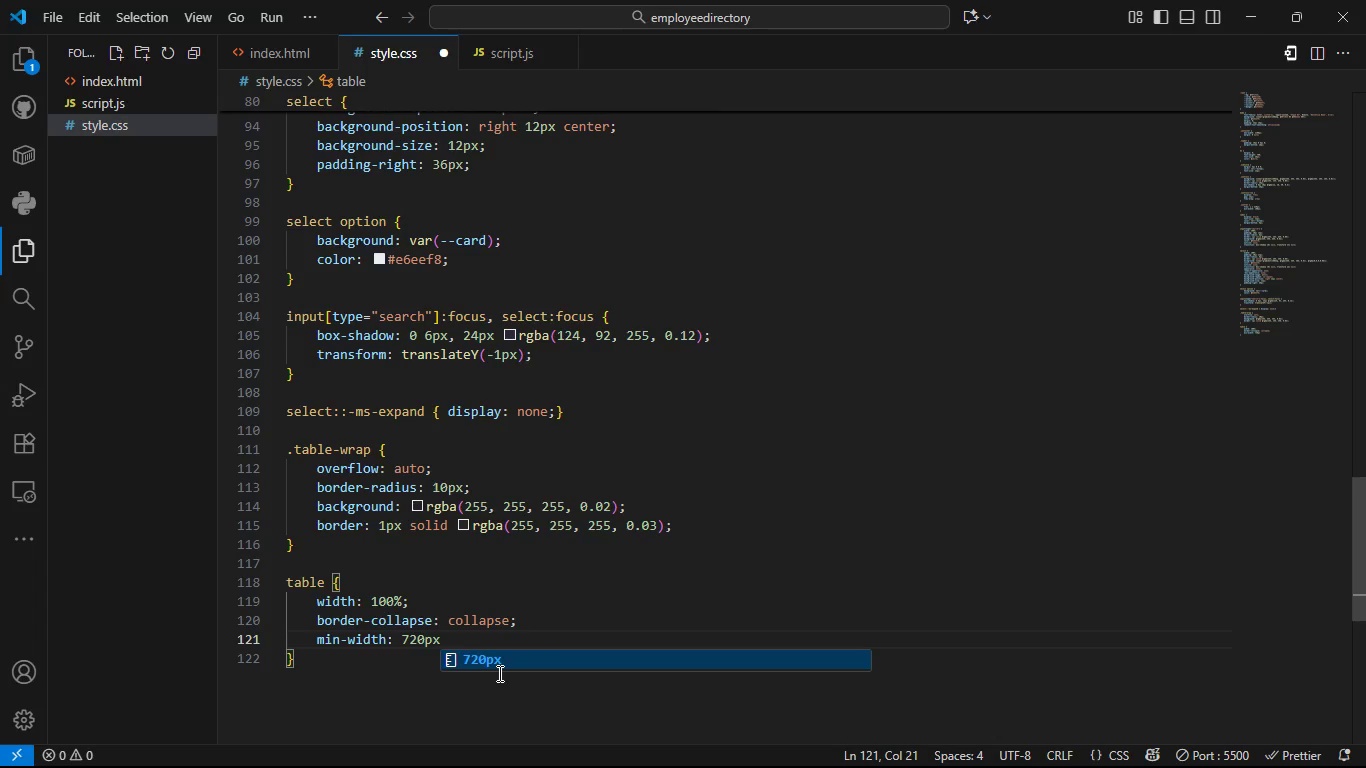 
key(Semicolon)
 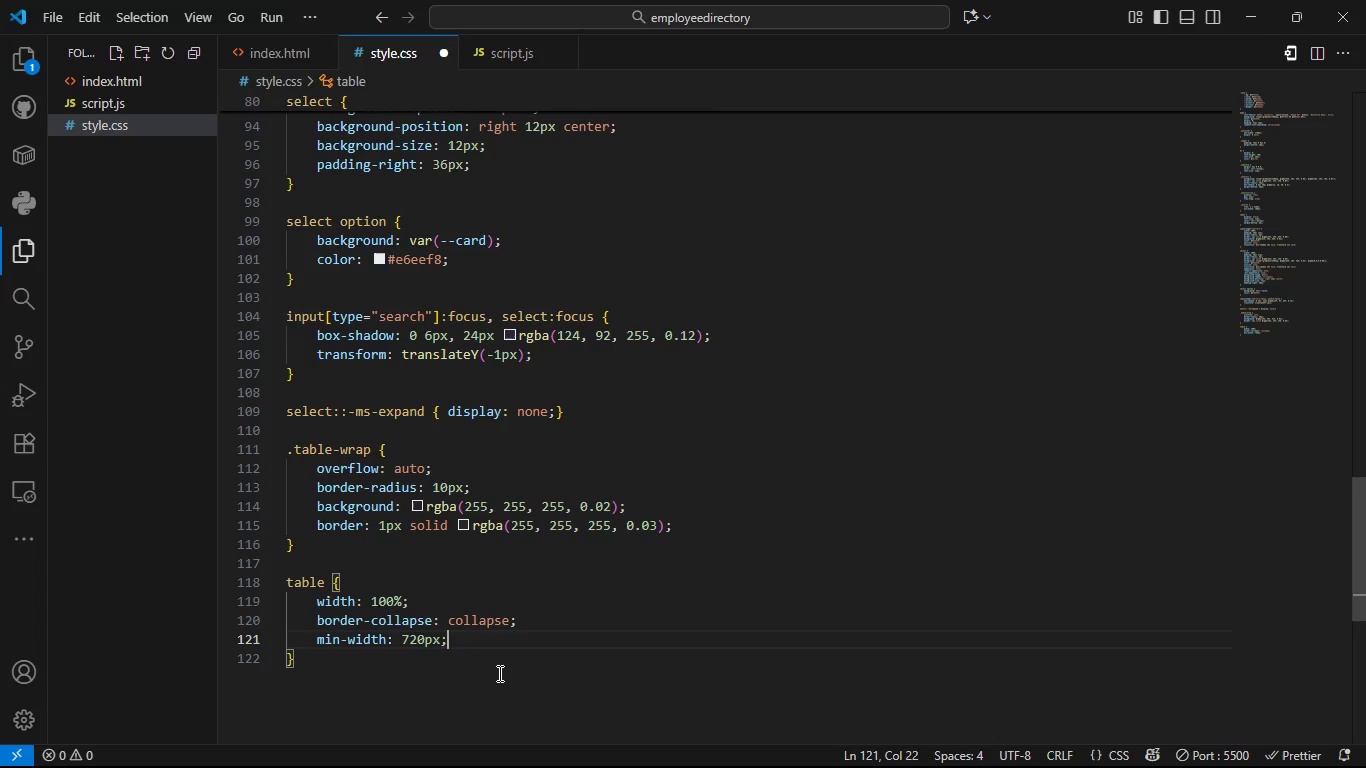 
key(Control+S)
 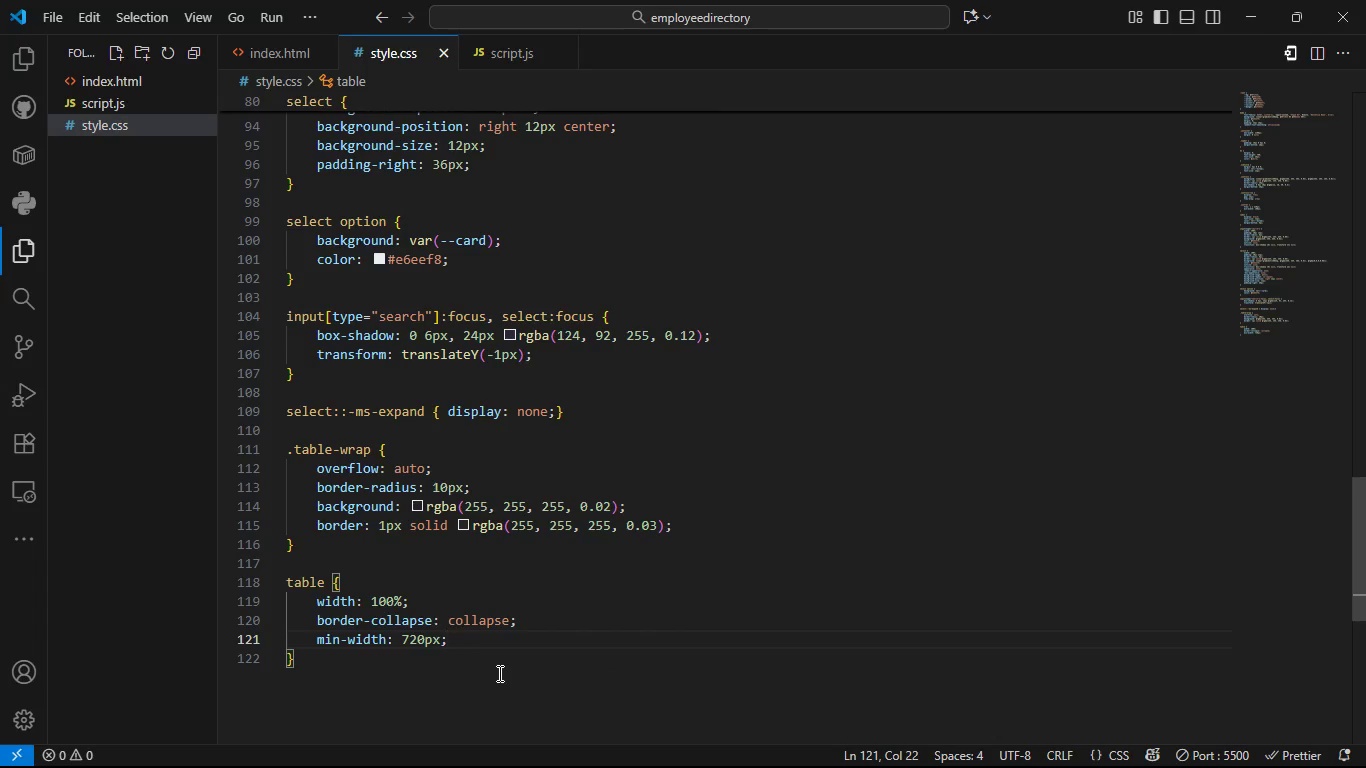 
key(Alt+Tab)
 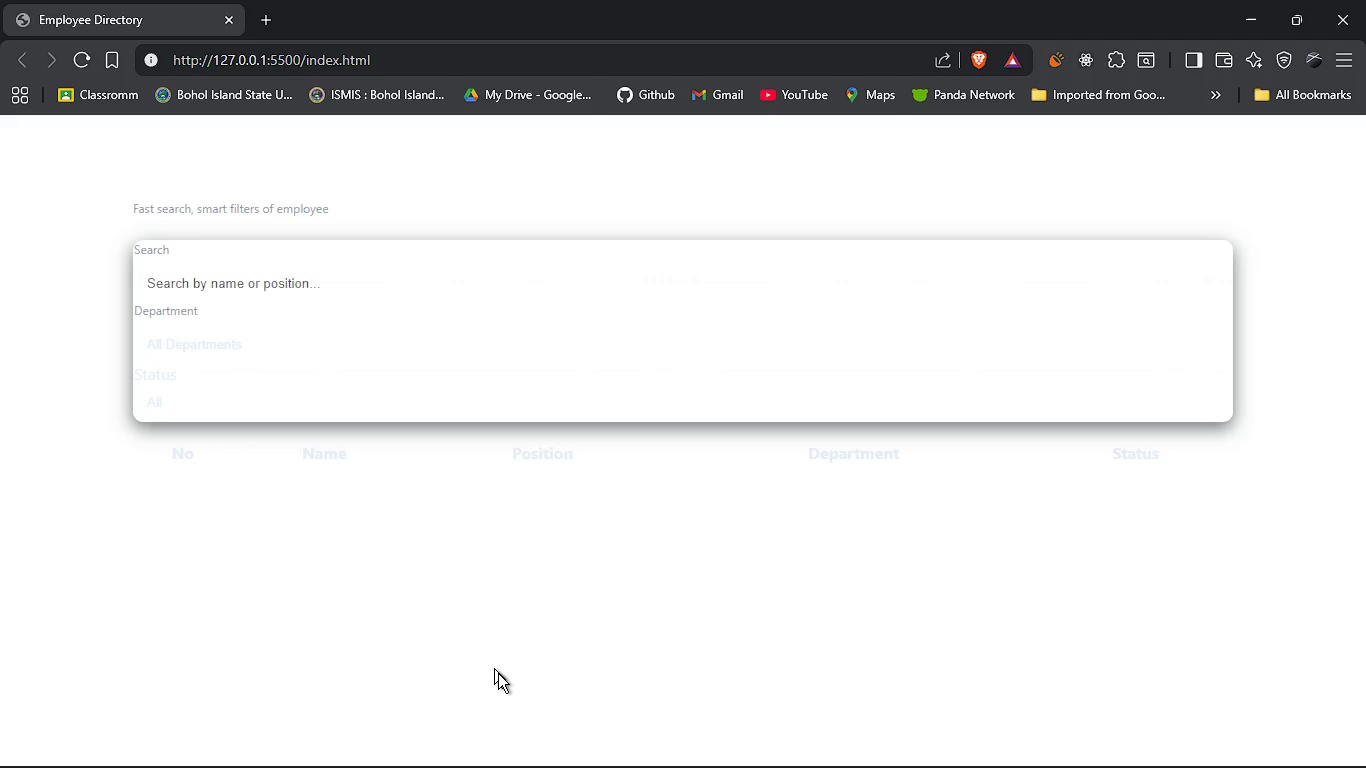 
key(F5)
 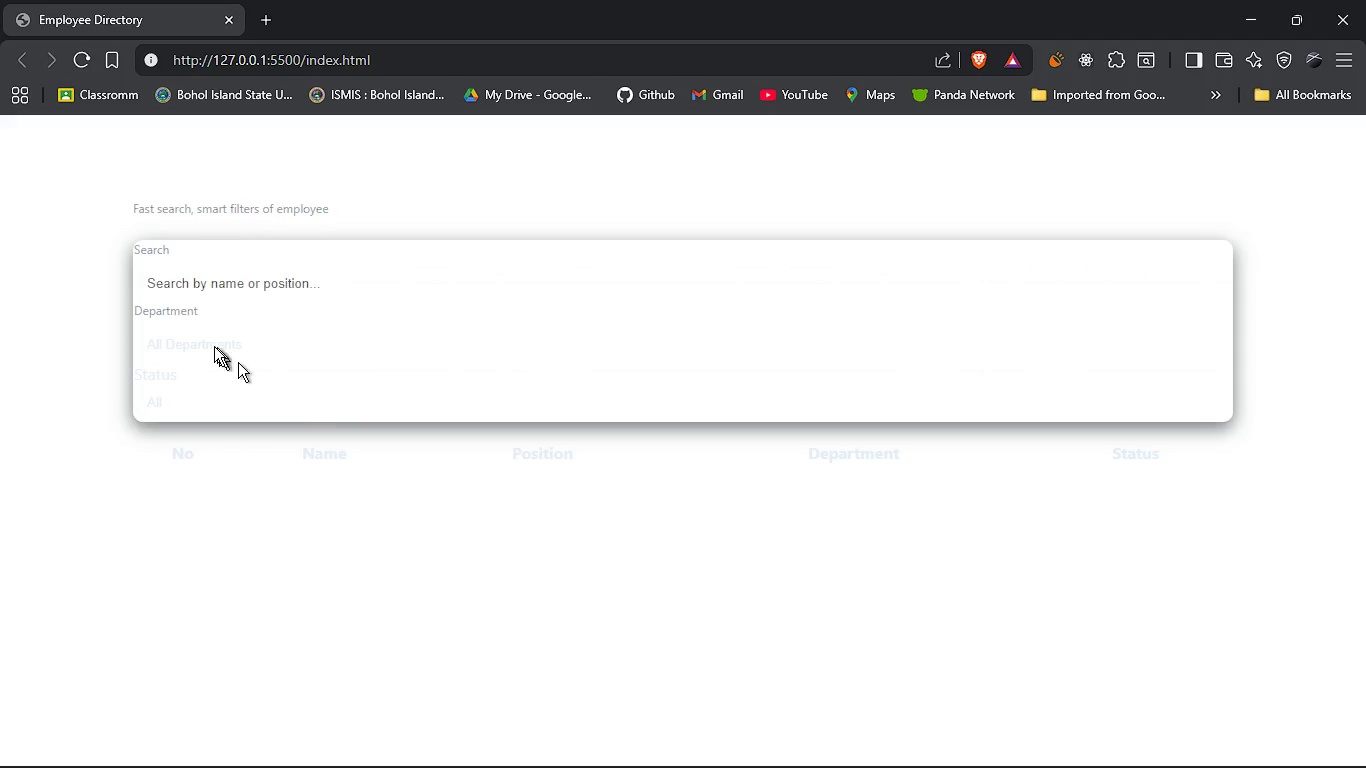 
left_click([212, 344])
 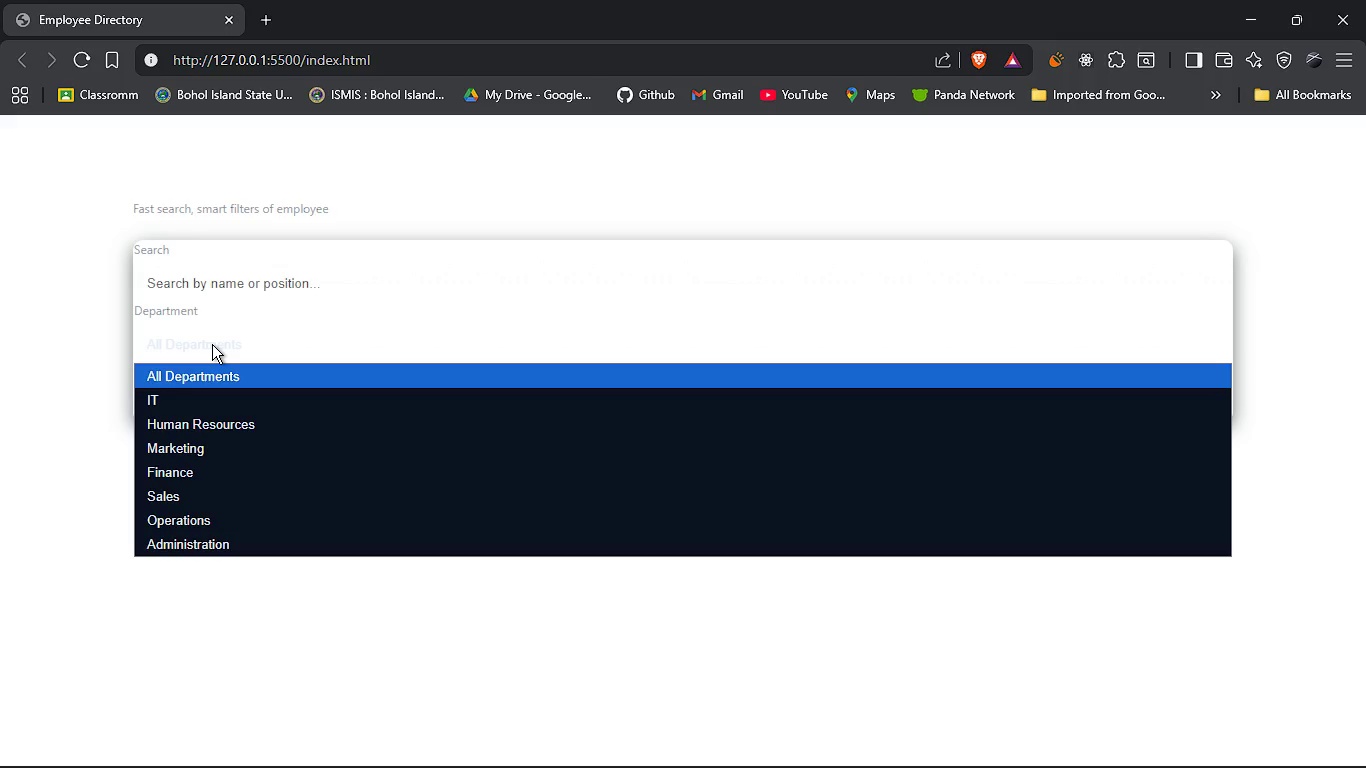 
key(Alt+Tab)
 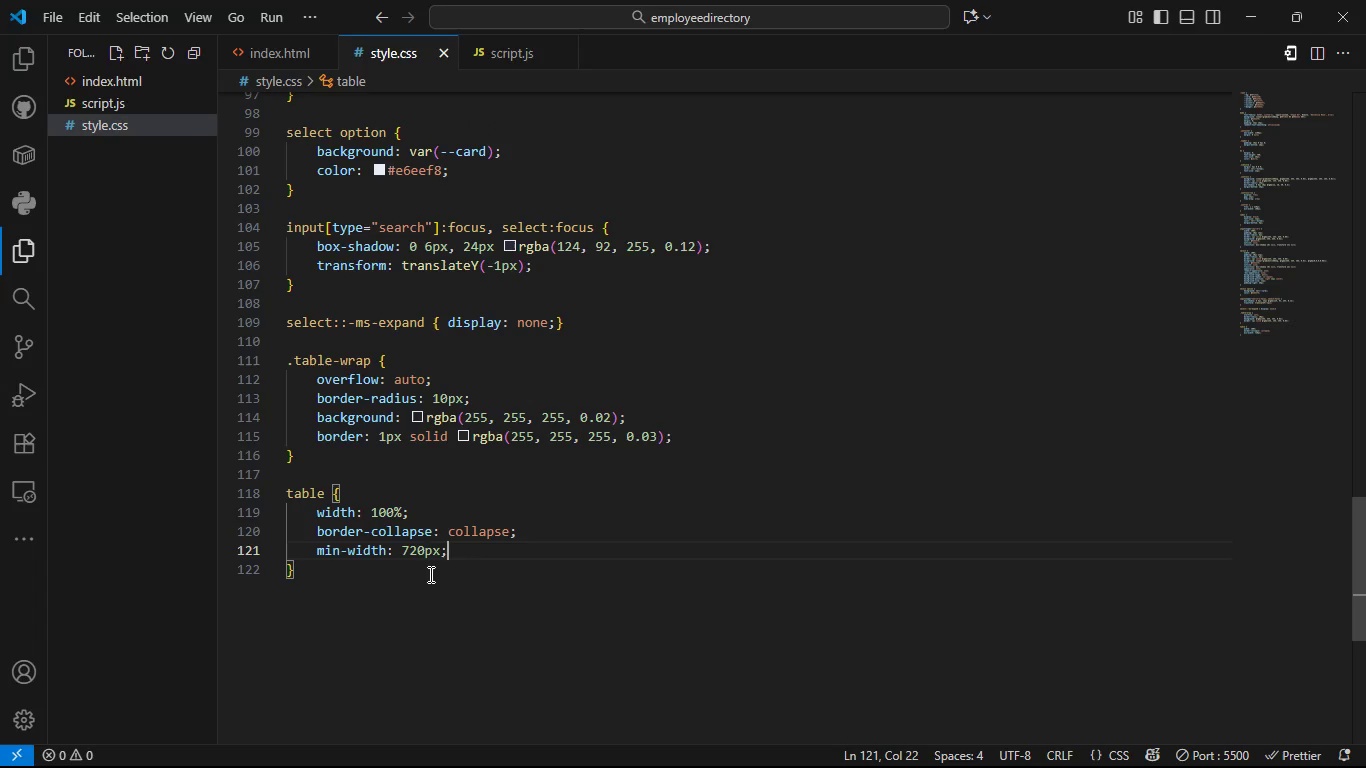 
wait(30.56)
 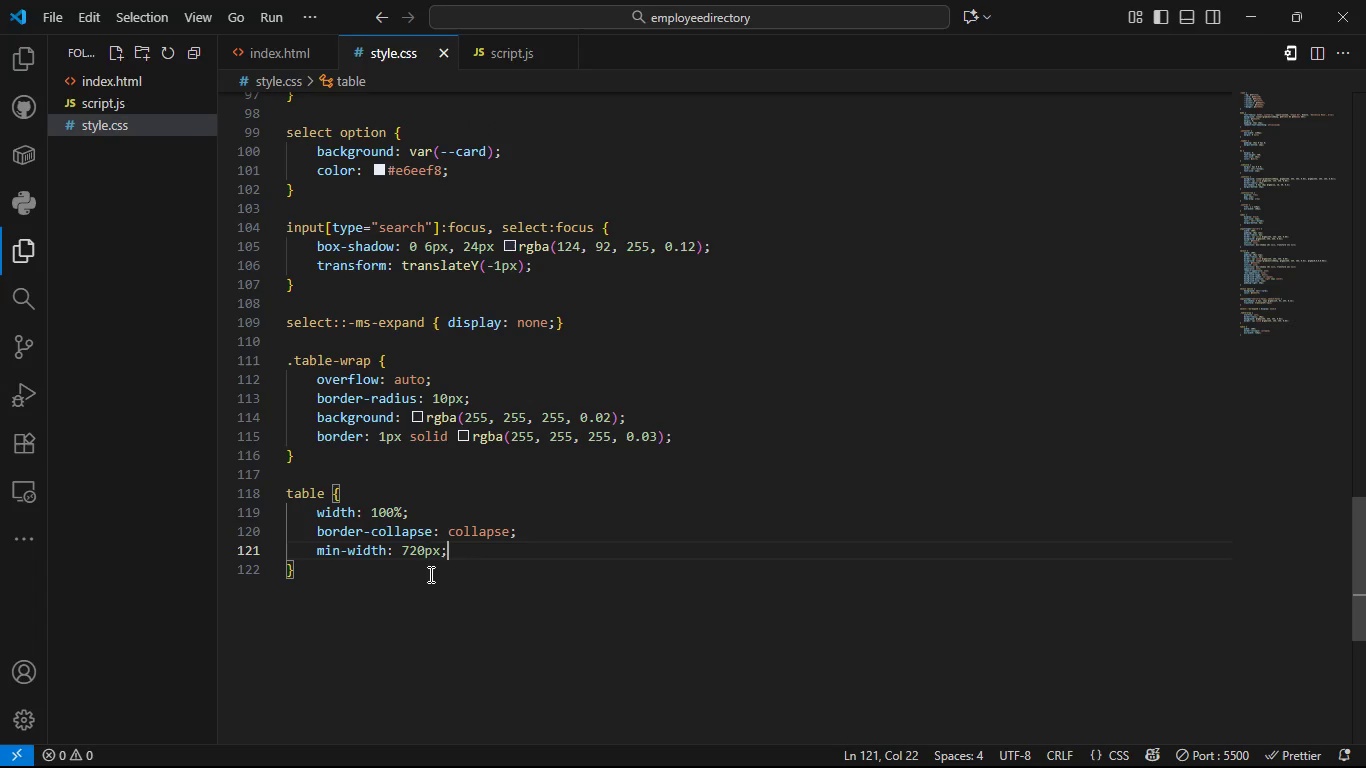 
left_click([323, 552])
 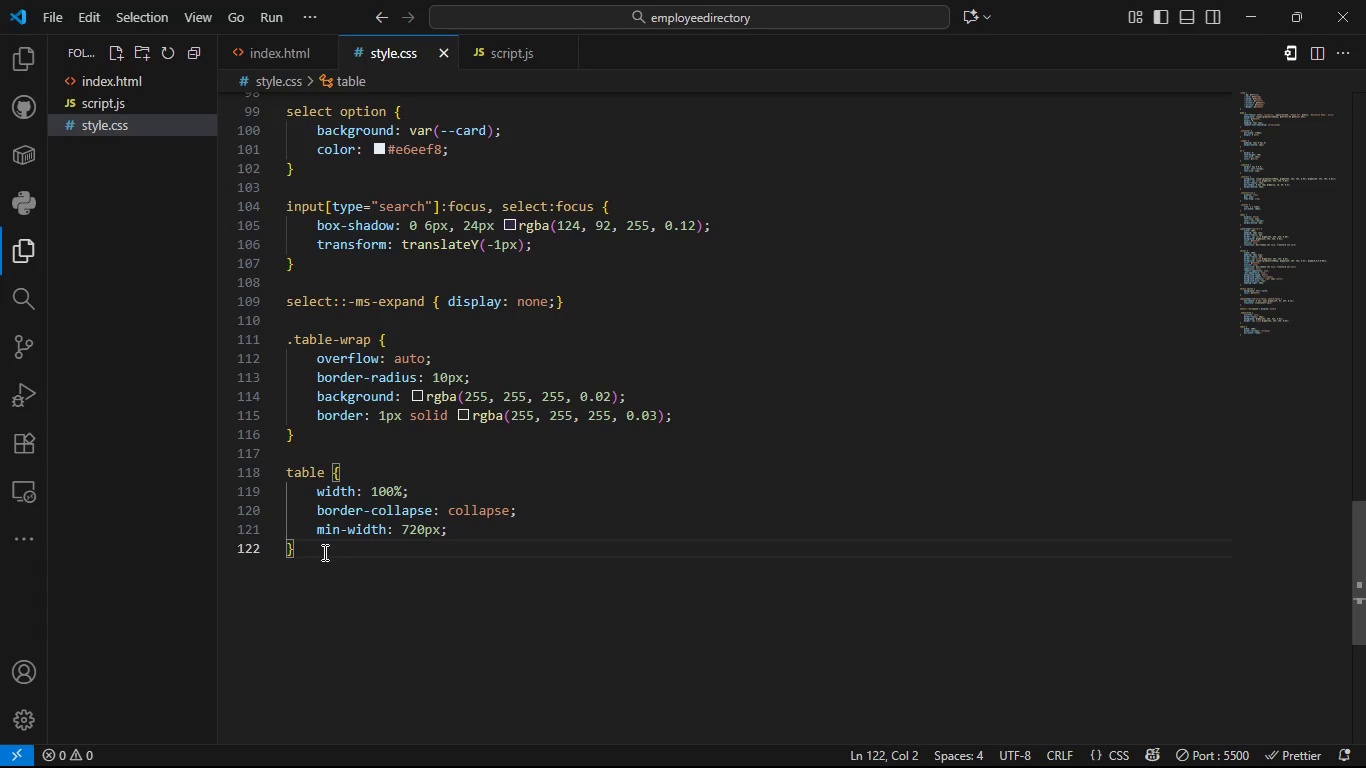 
key(Enter)
 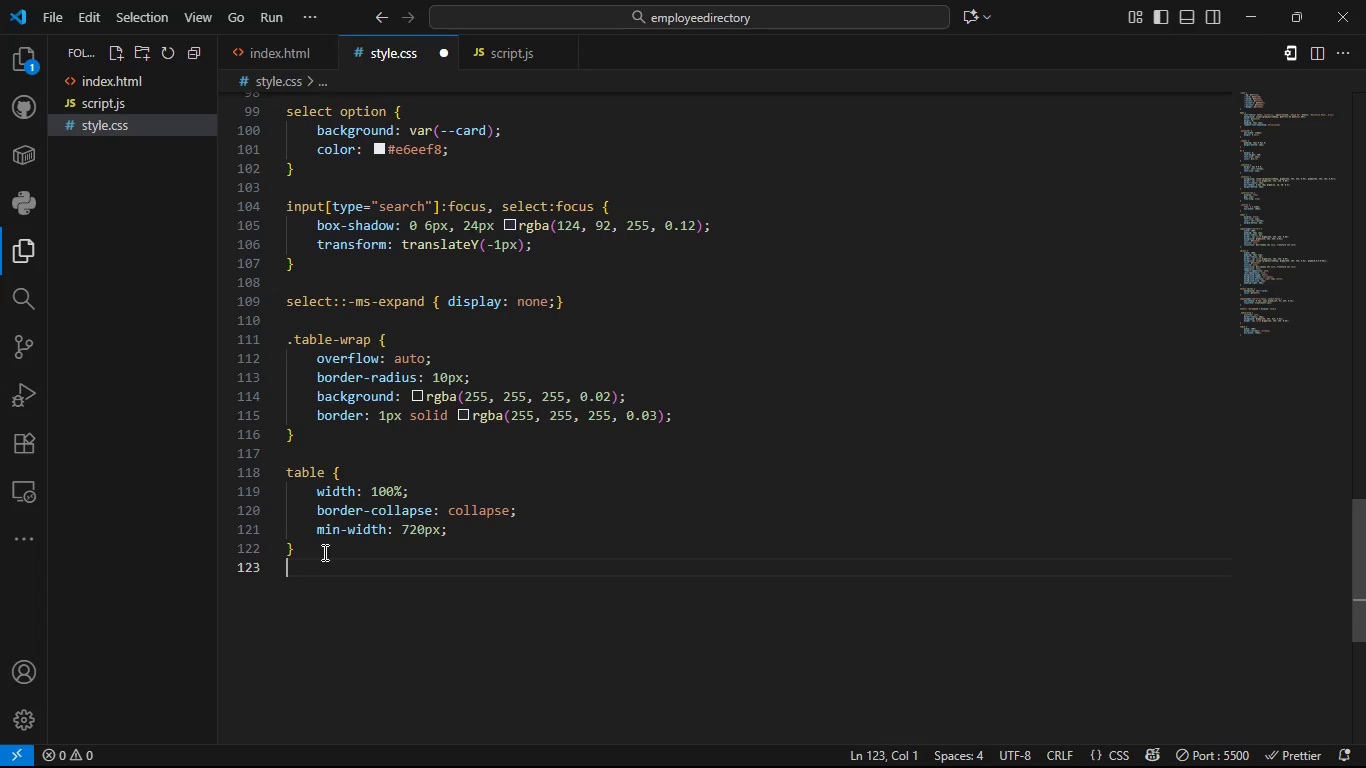 
key(Enter)
 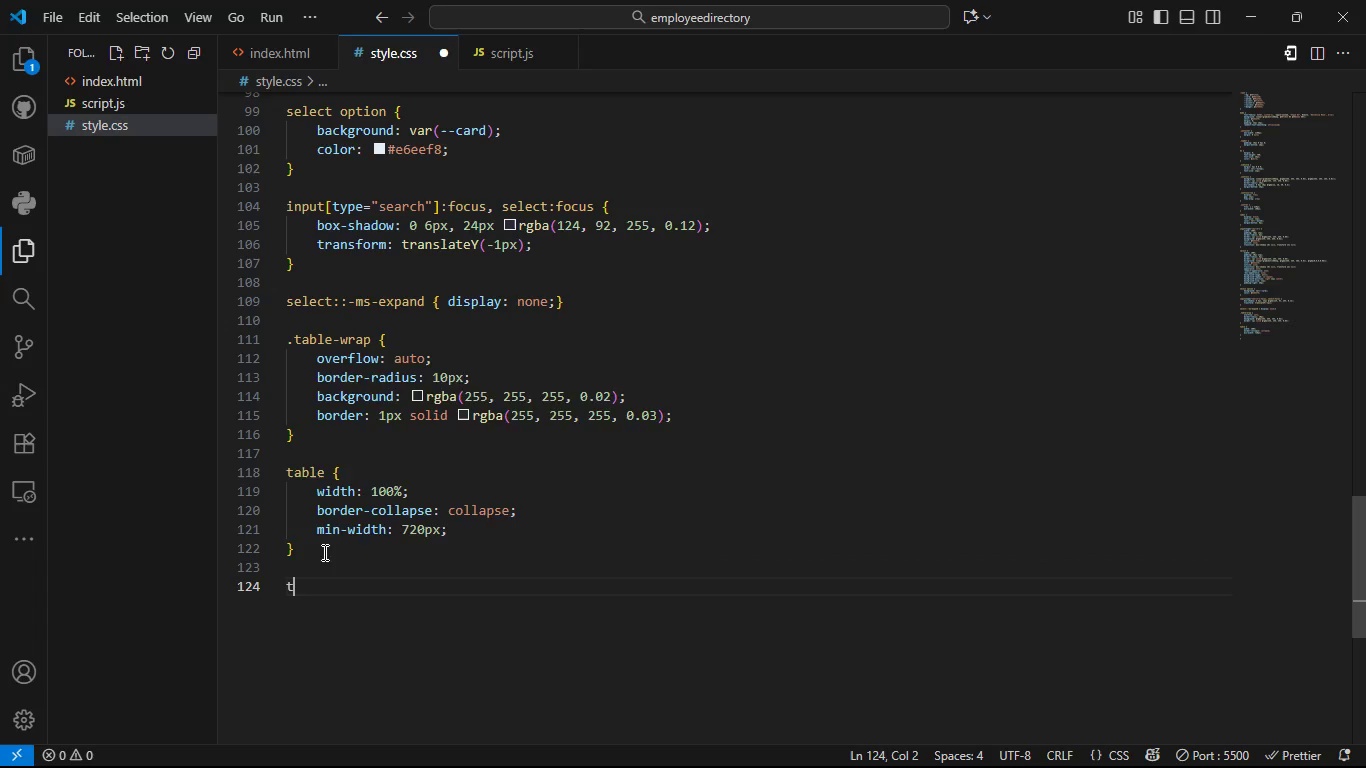 
type(the)
key(Tab)
type( th {)
 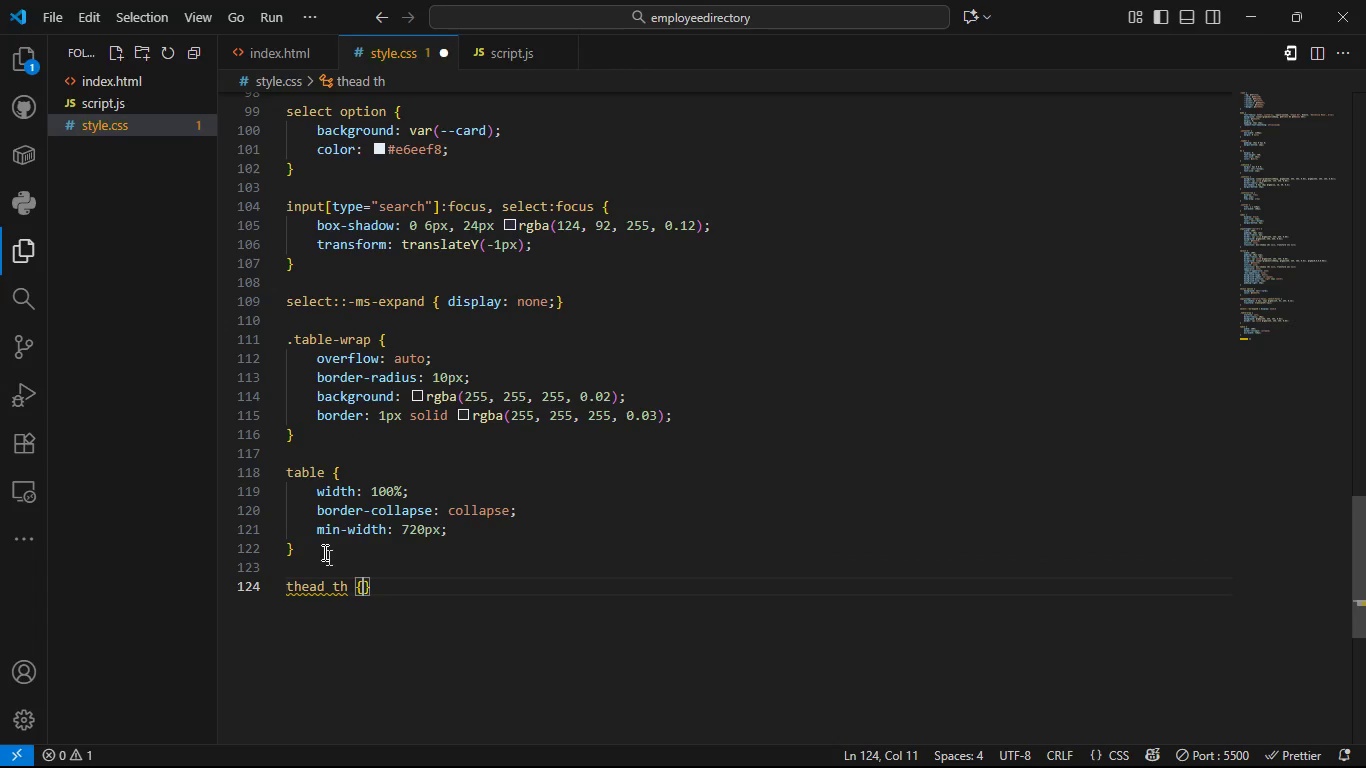 
key(Enter)
 